 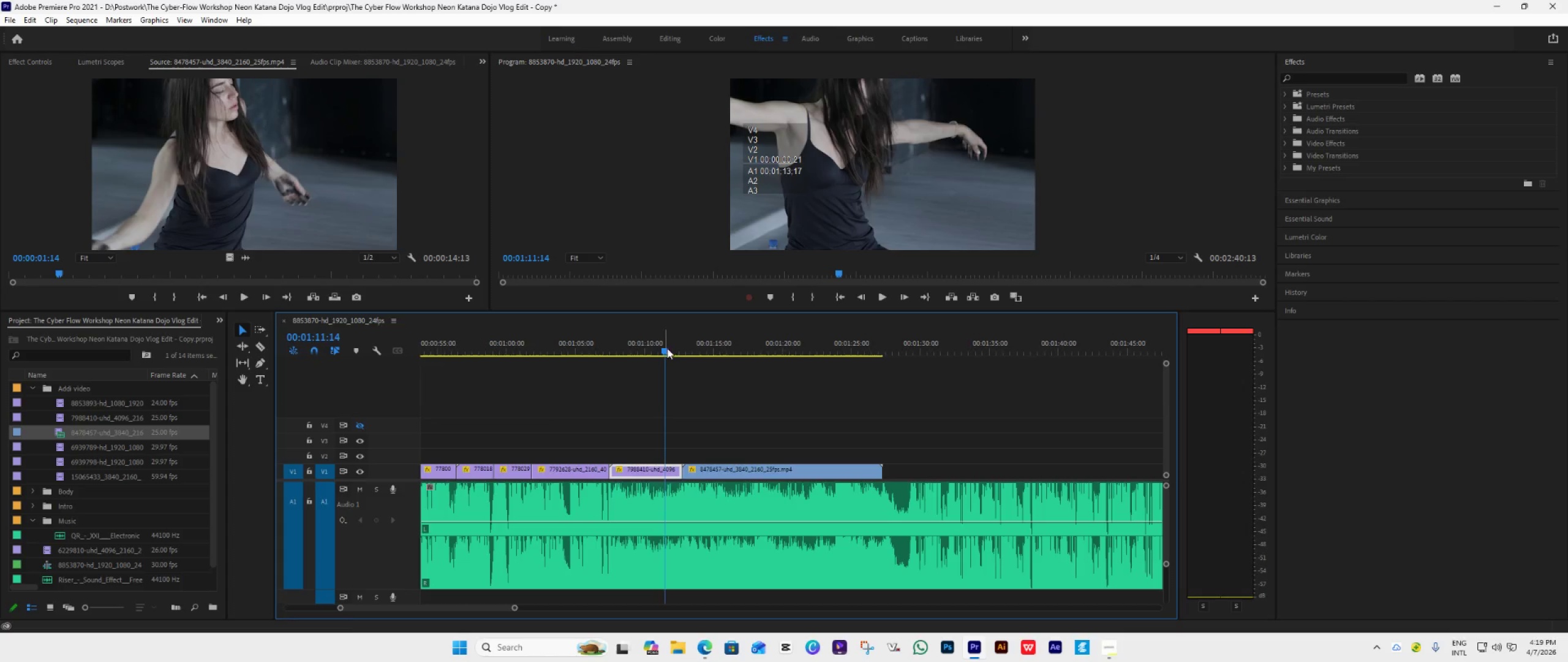 
key(Space)
 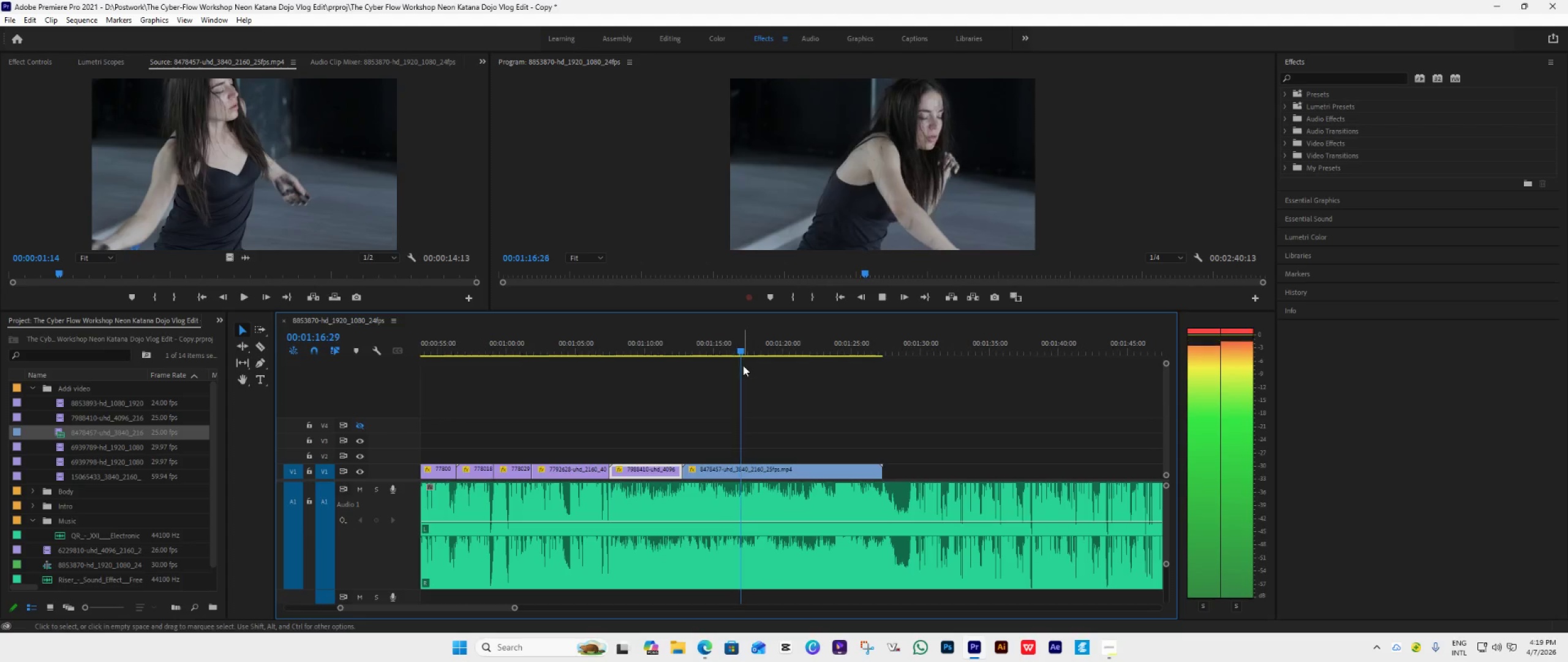 
wait(7.81)
 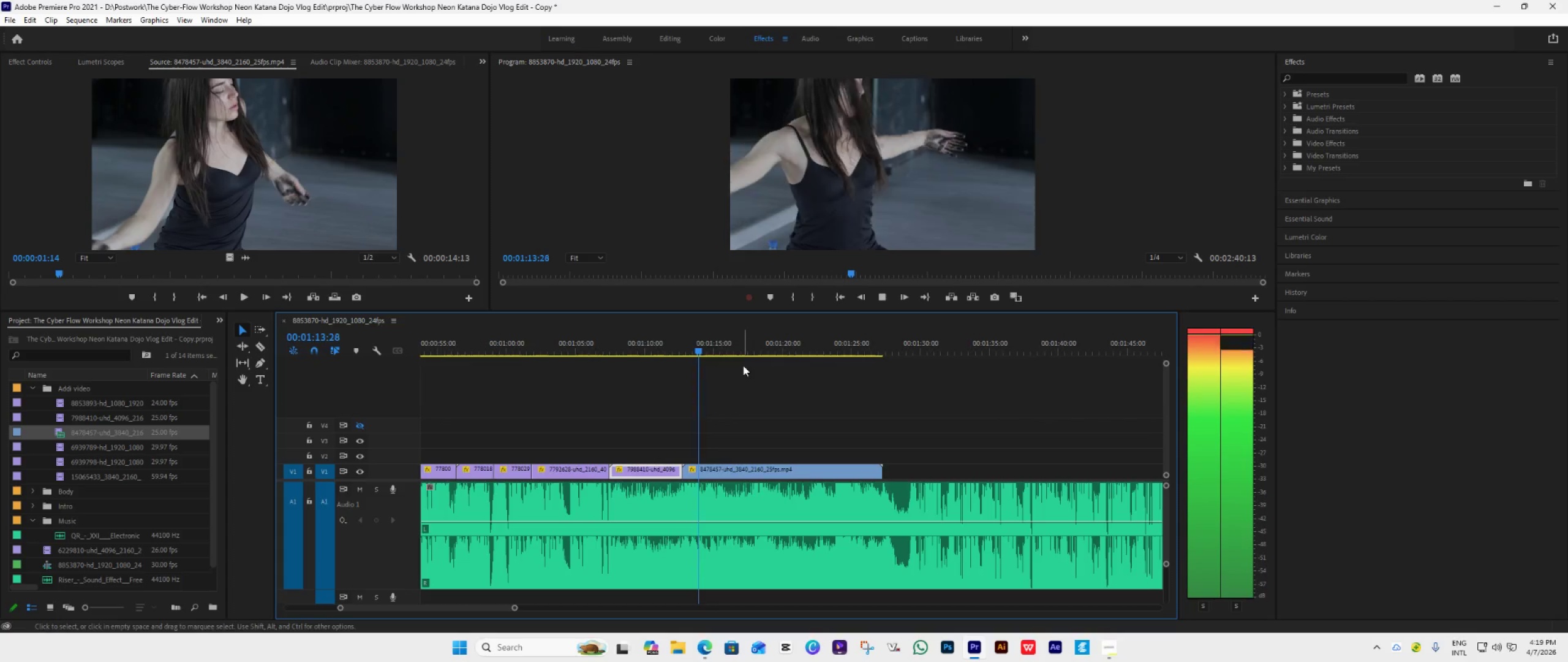 
key(Space)
 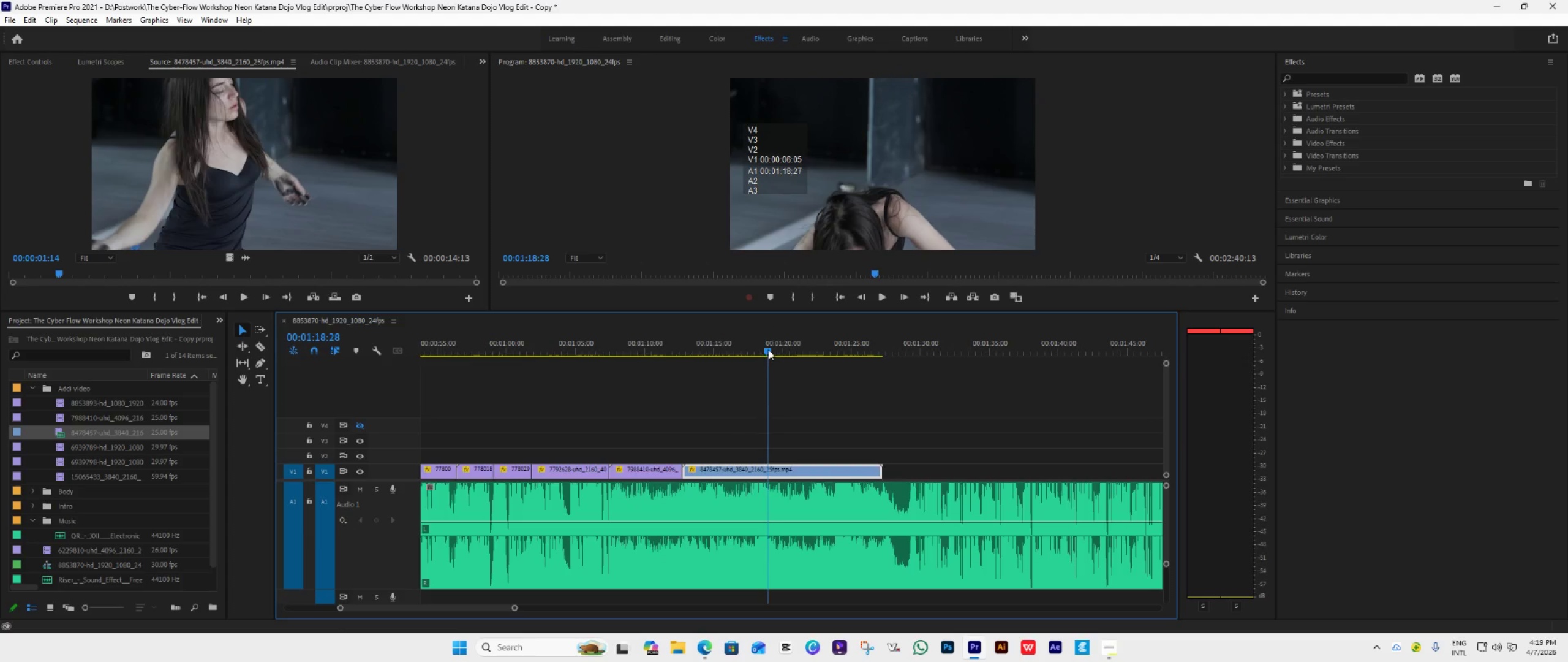 
left_click_drag(start_coordinate=[767, 351], to_coordinate=[736, 370])
 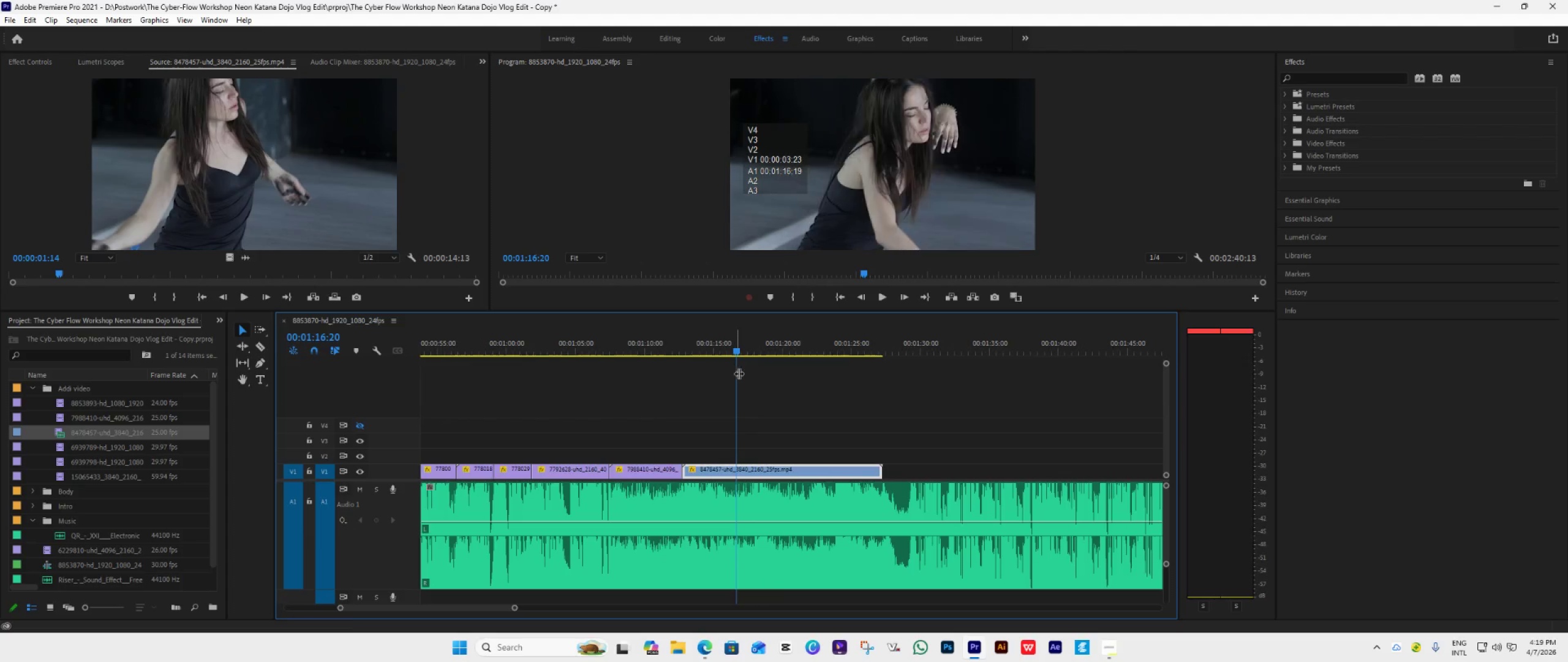 
key(Space)
 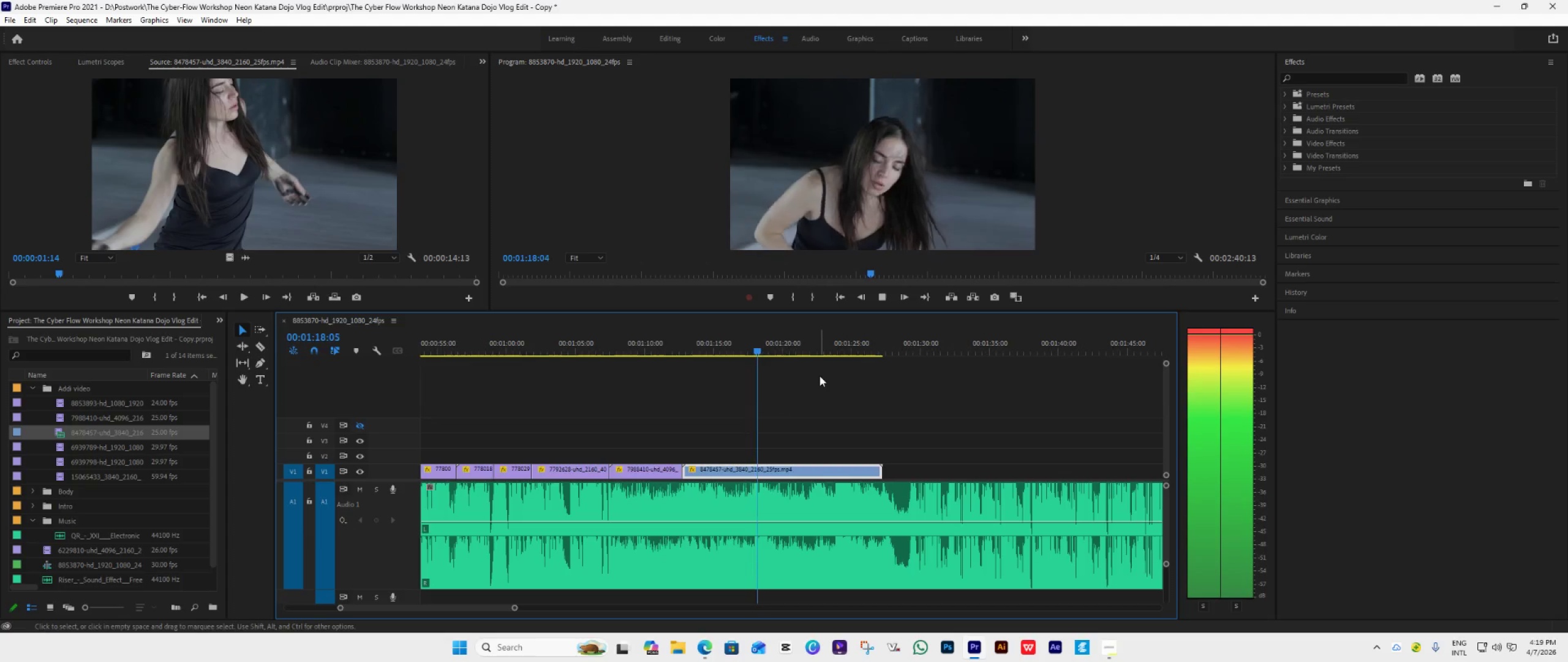 
key(Space)
 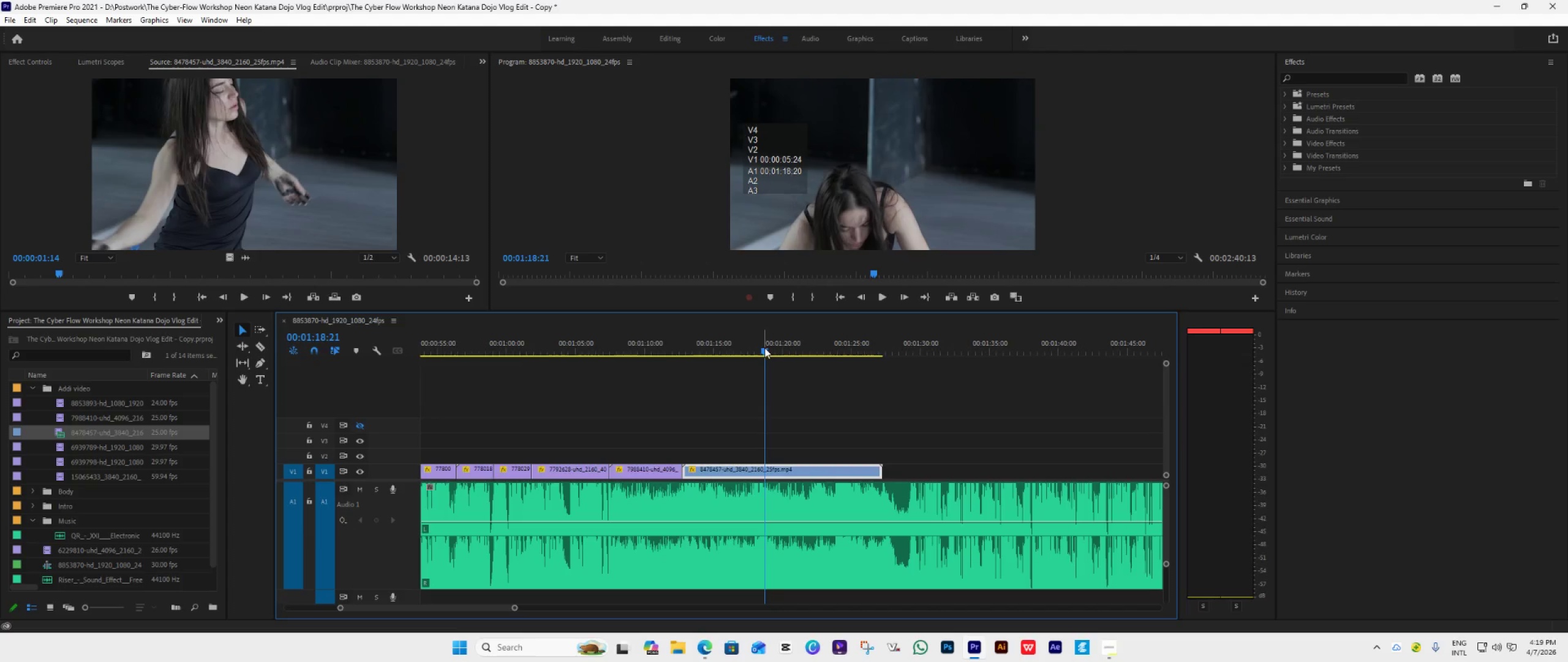 
left_click_drag(start_coordinate=[764, 348], to_coordinate=[760, 354])
 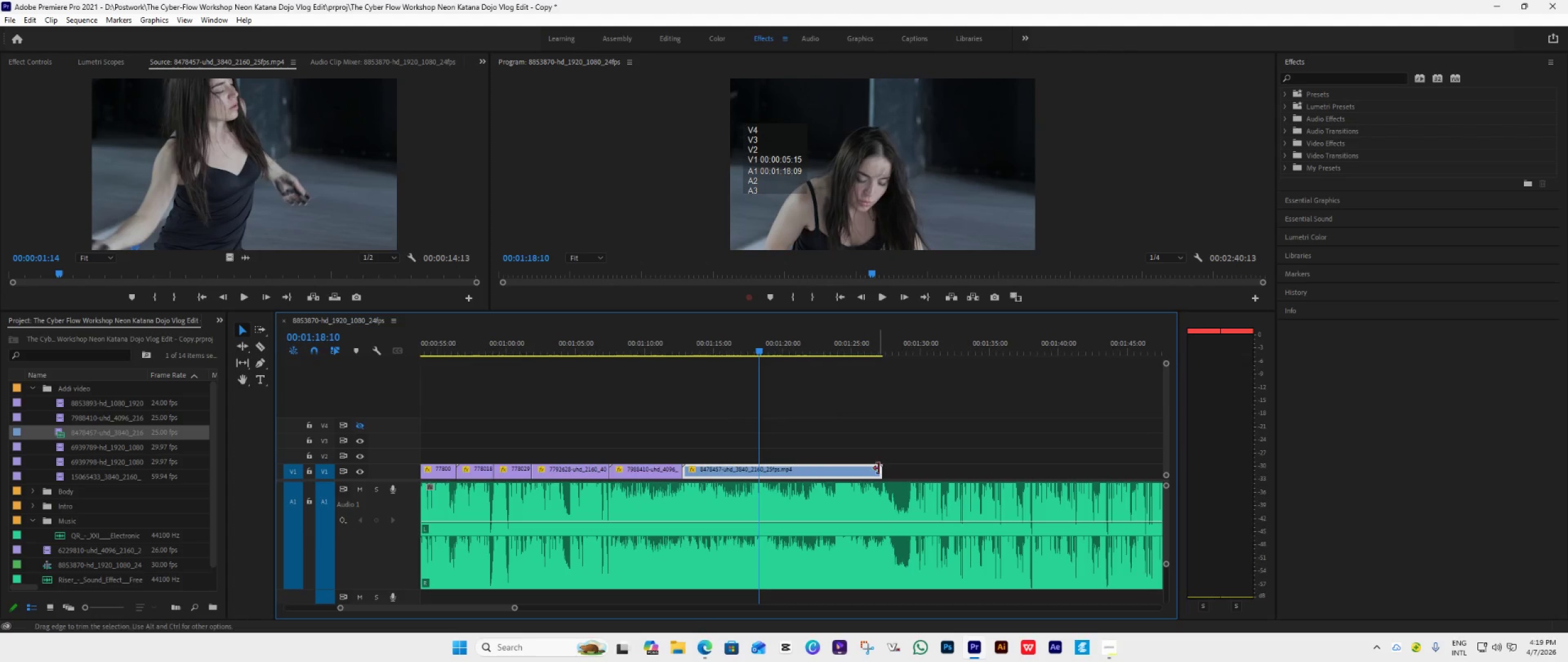 
left_click_drag(start_coordinate=[878, 468], to_coordinate=[756, 493])
 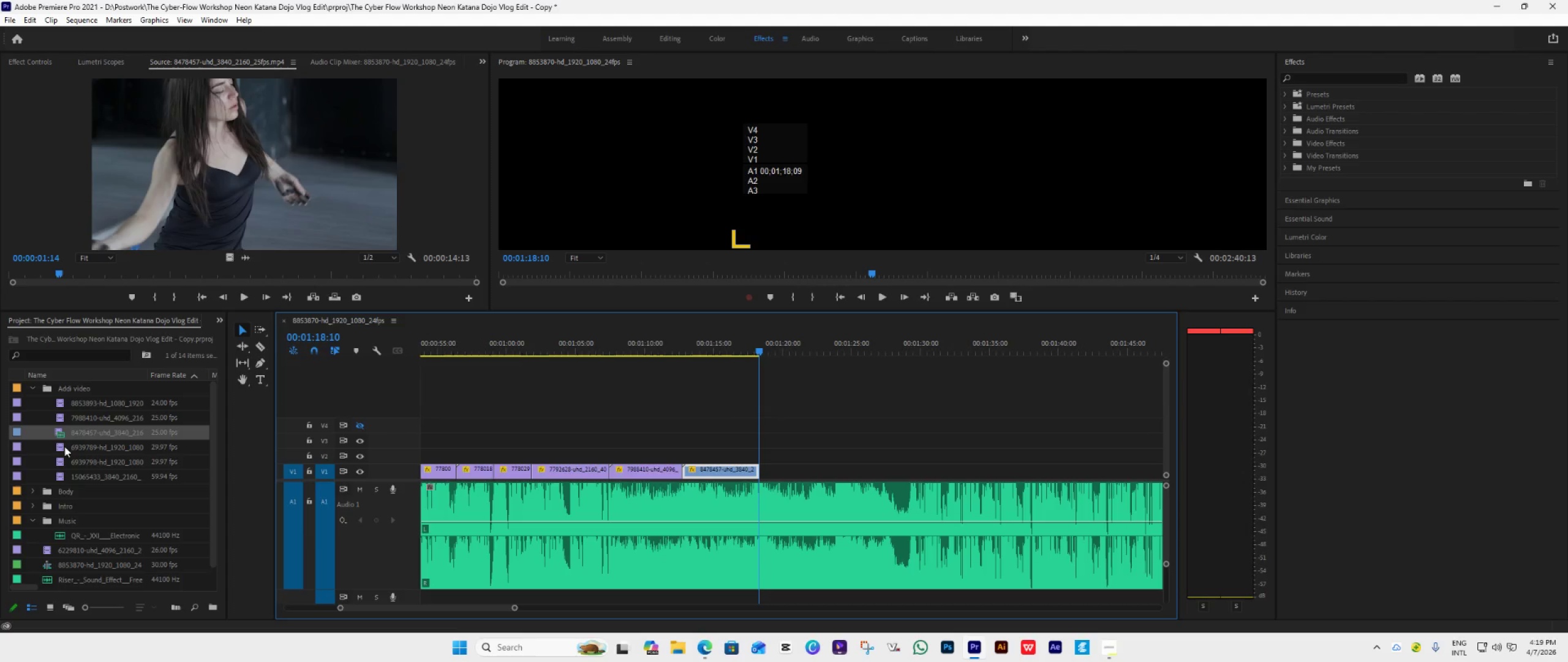 
double_click([59, 445])
 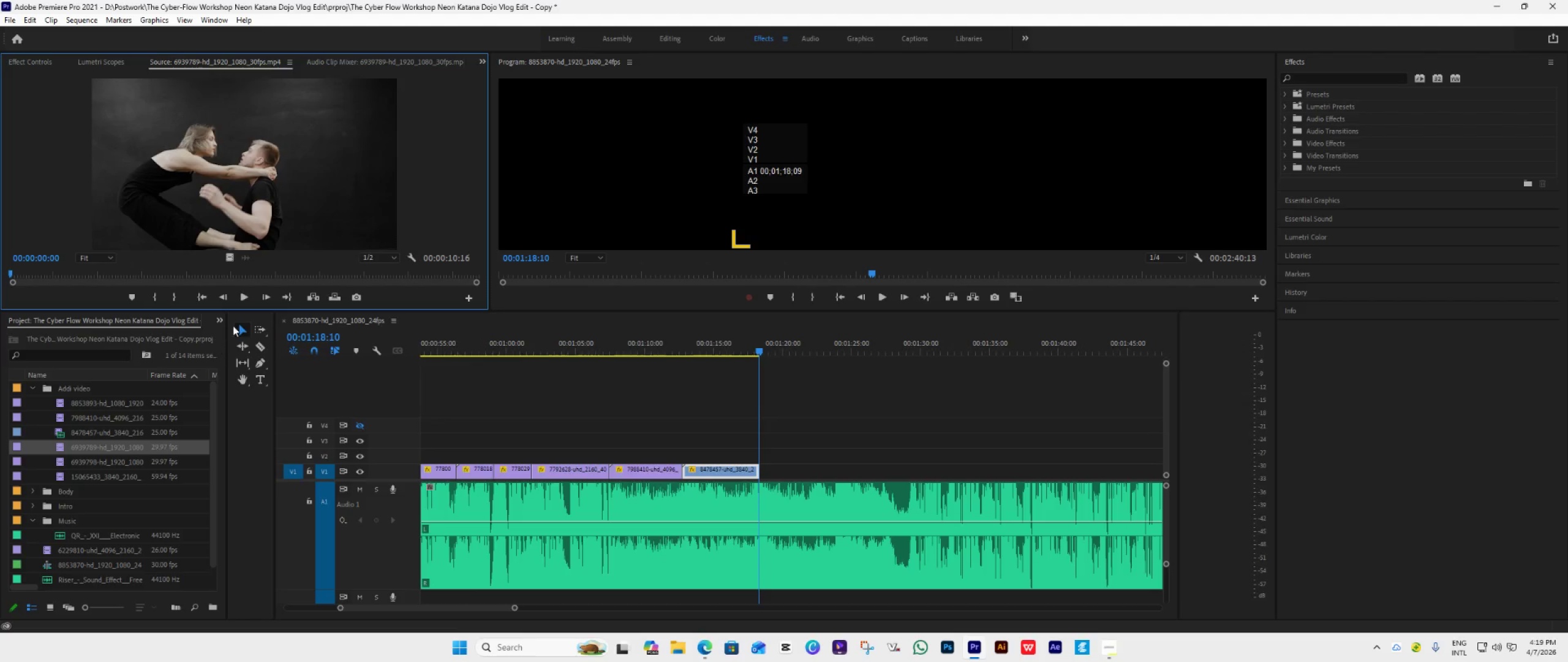 
left_click([243, 299])
 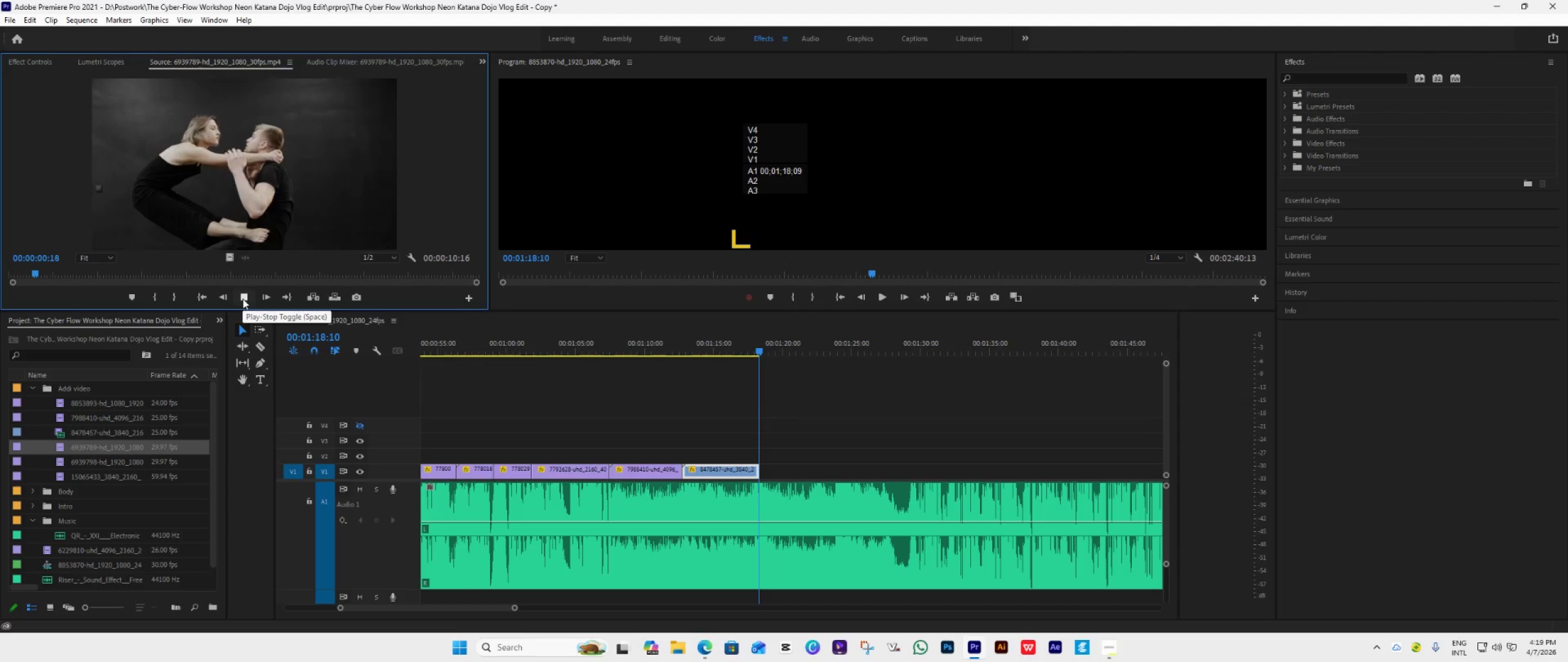 
left_click([243, 299])
 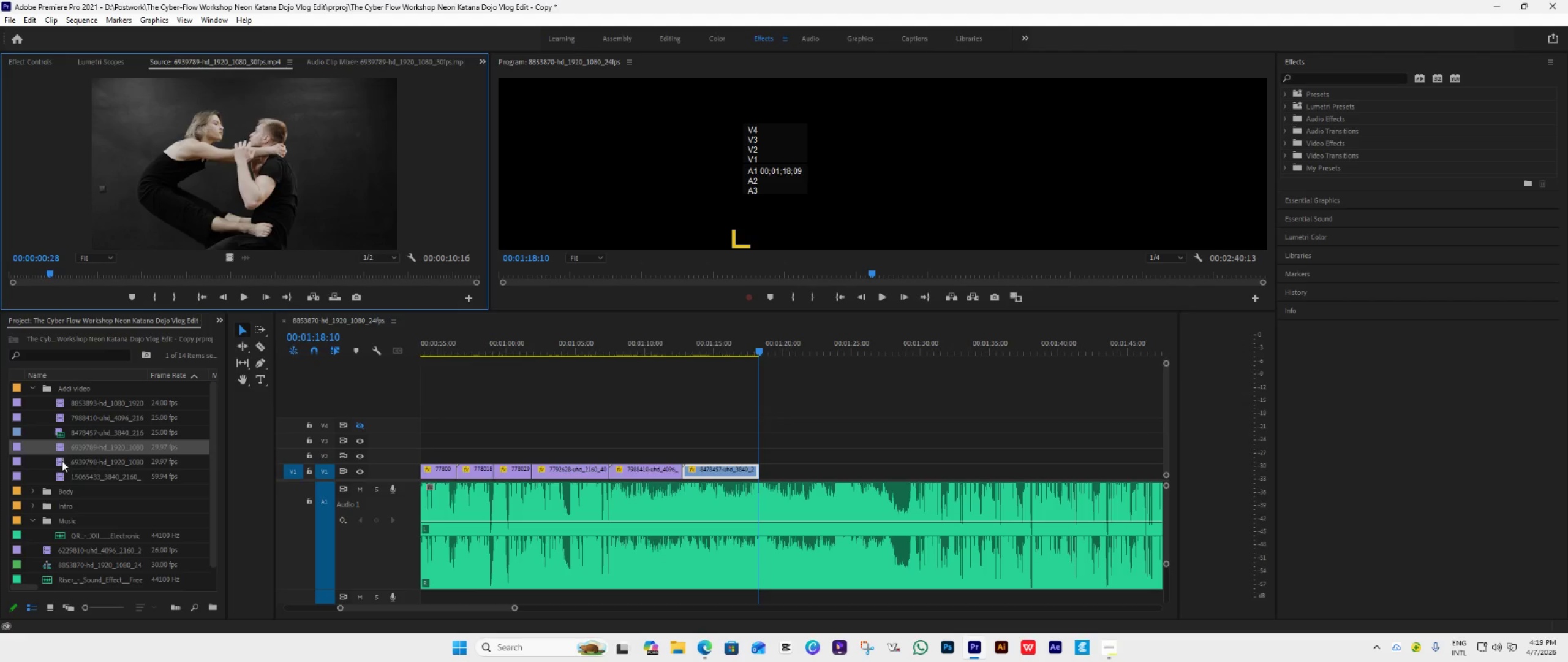 
double_click([62, 461])
 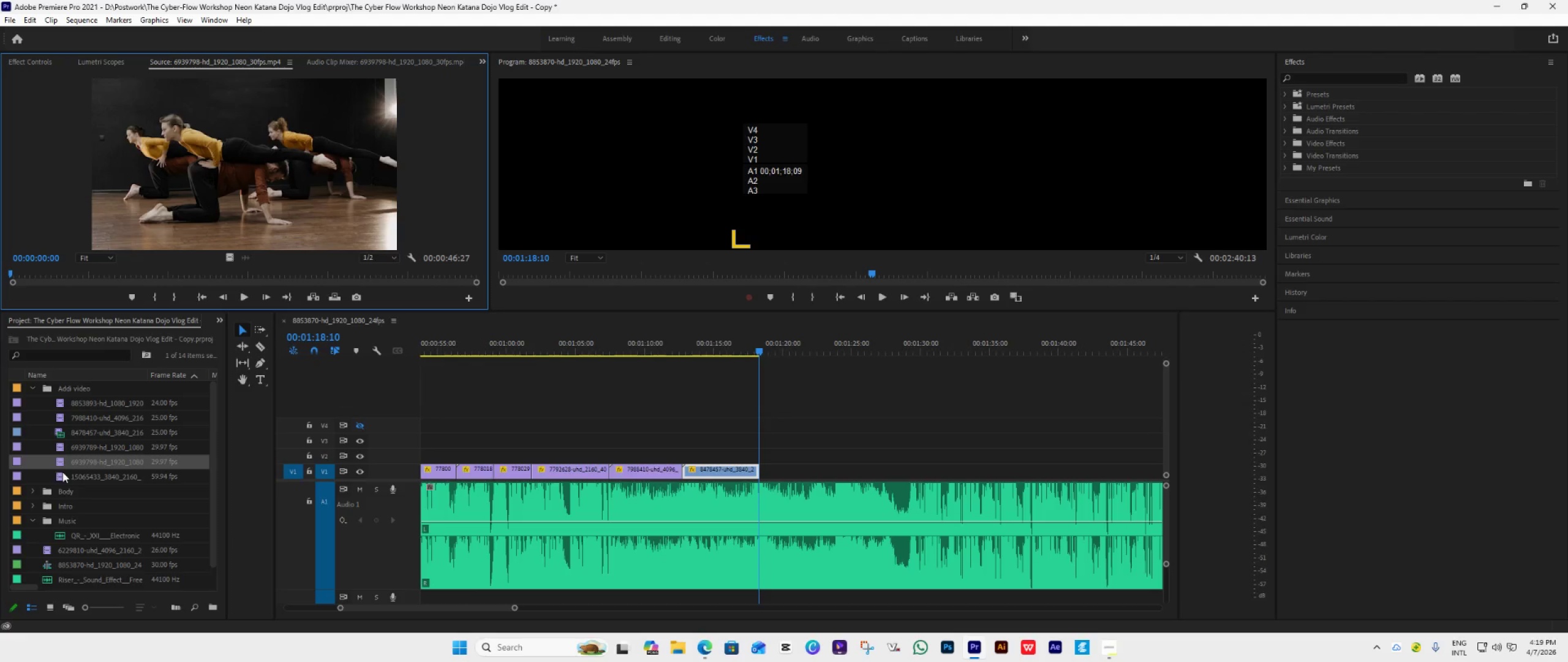 
double_click([61, 473])
 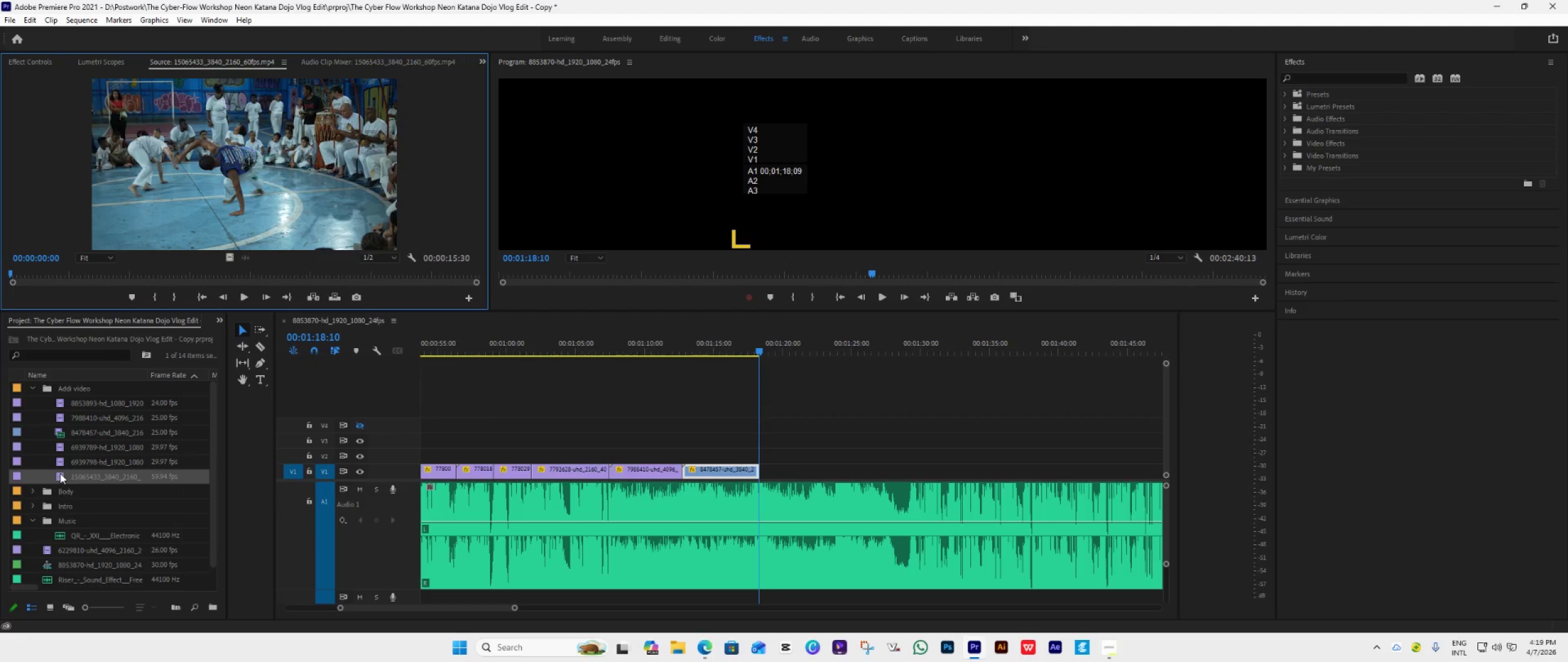 
double_click([59, 465])
 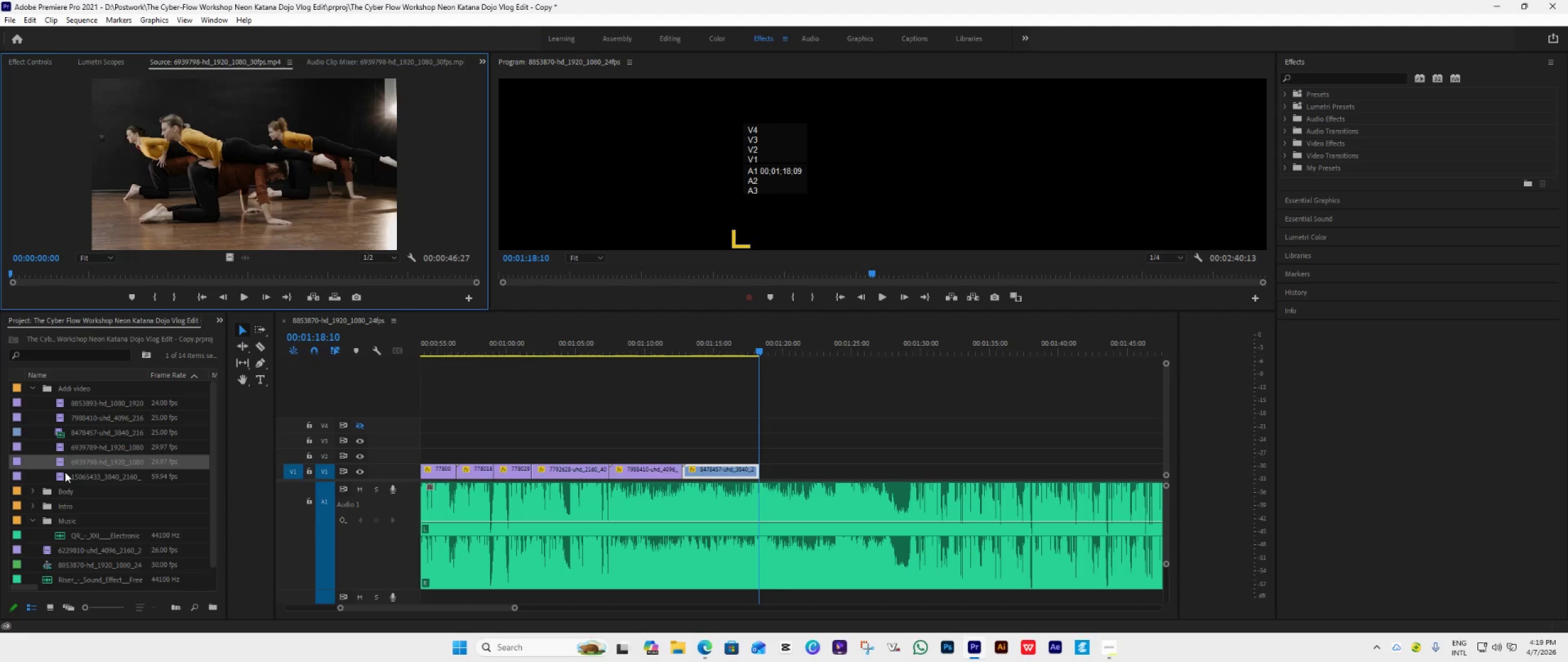 
double_click([66, 474])
 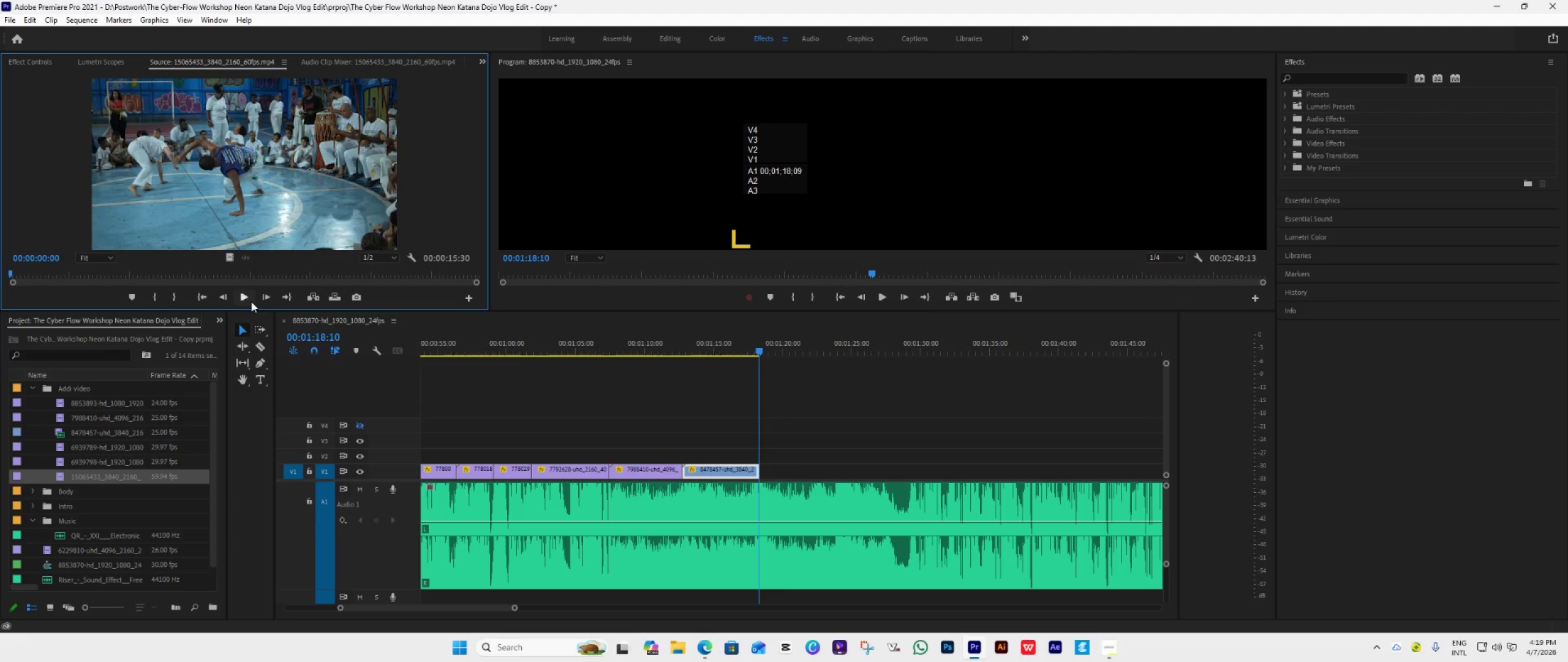 
left_click([251, 302])
 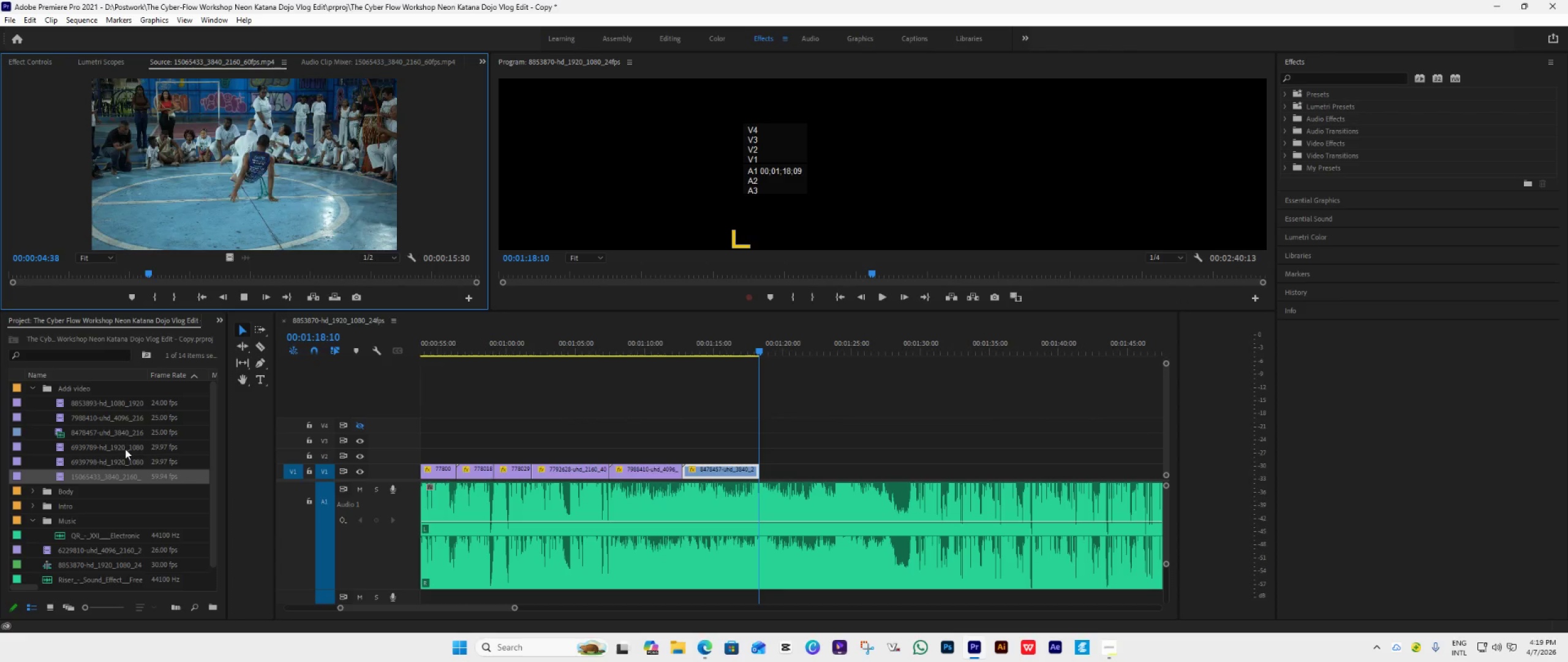 
wait(6.28)
 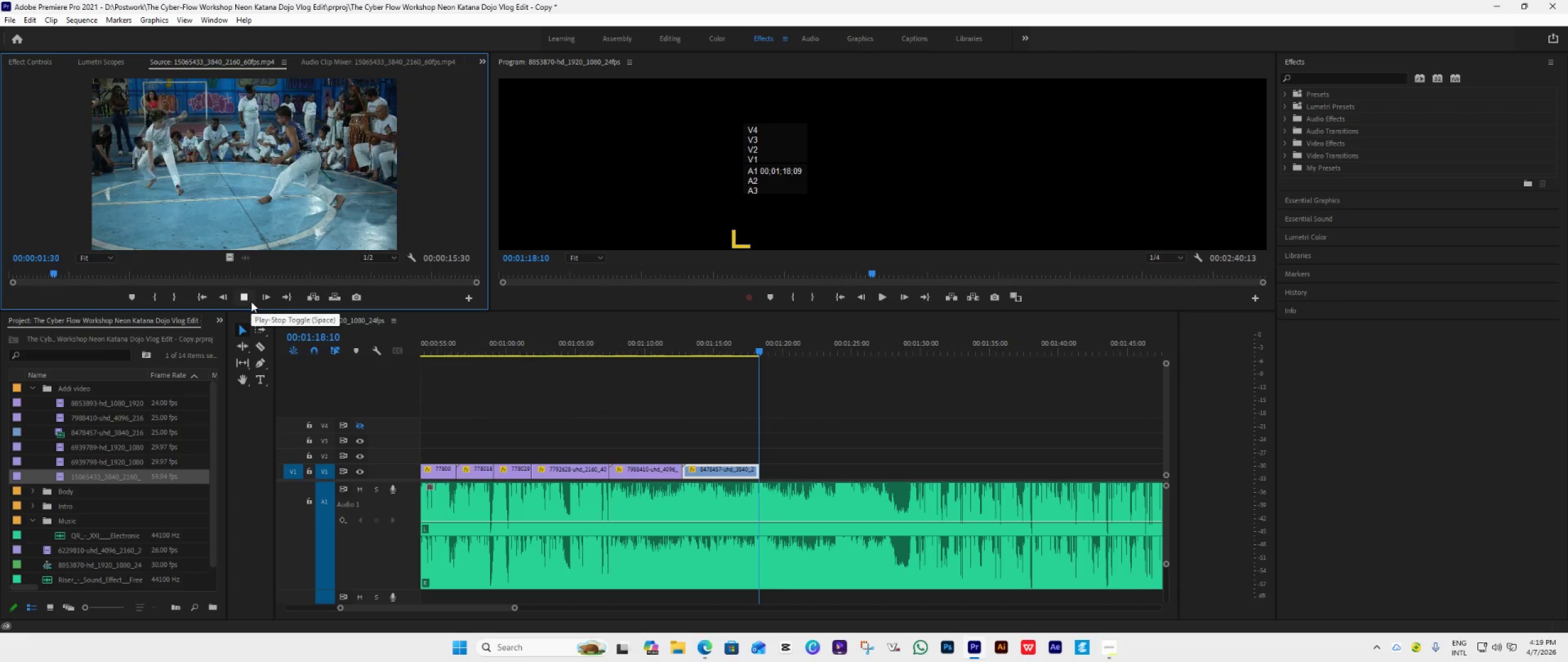 
double_click([62, 461])
 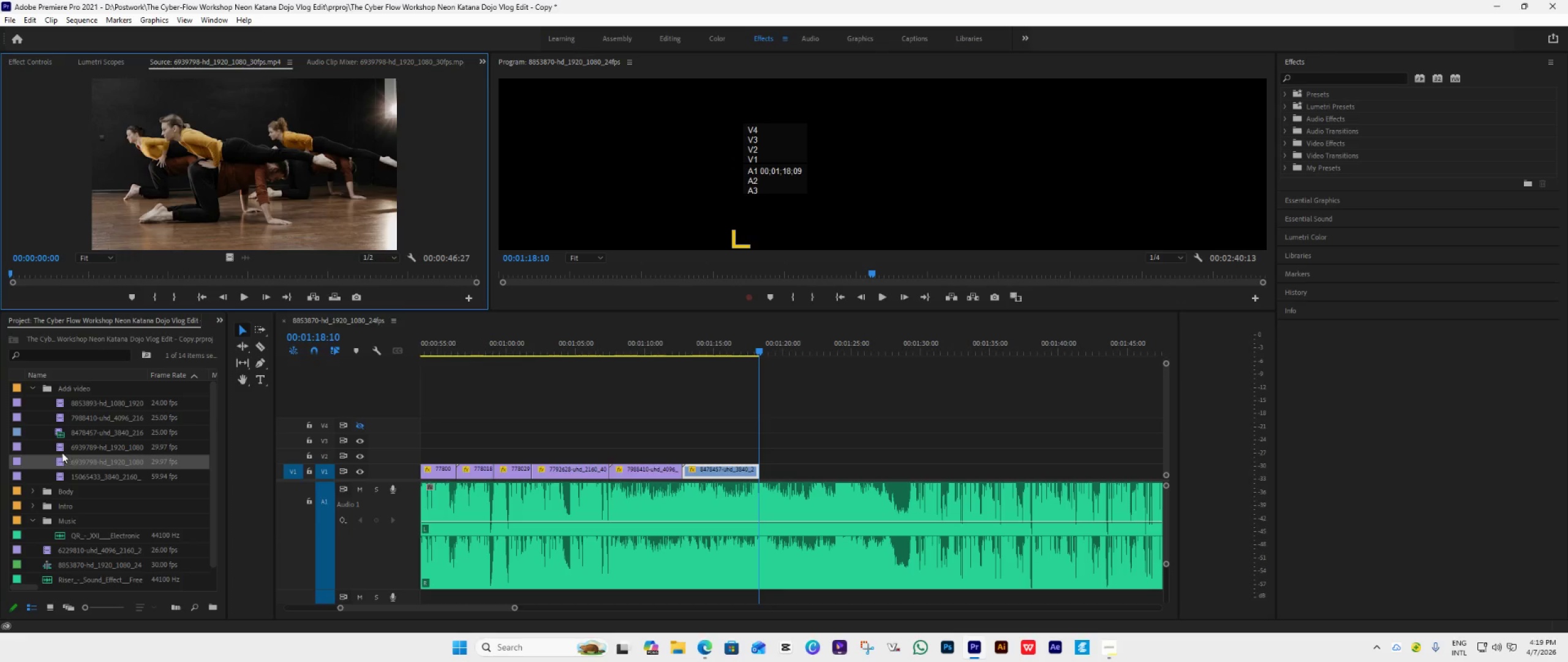 
double_click([61, 449])
 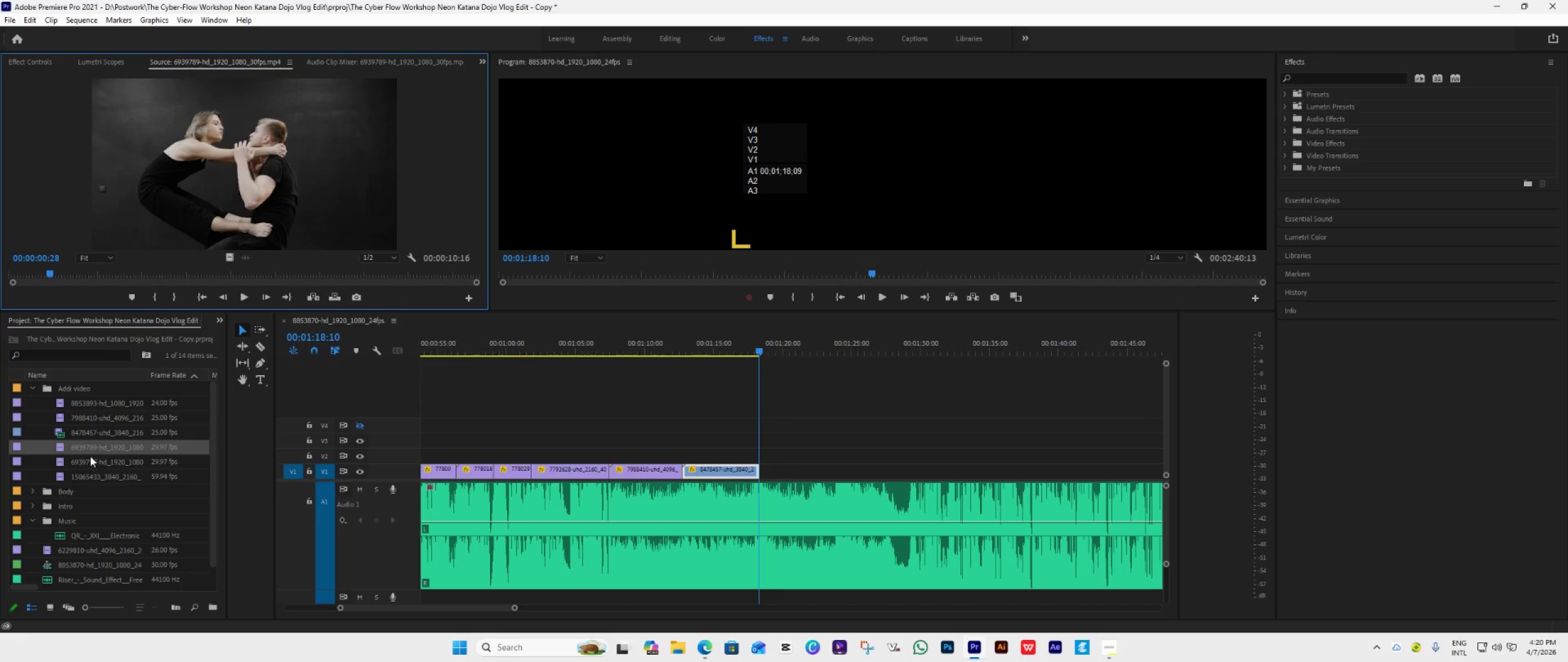 
left_click_drag(start_coordinate=[81, 445], to_coordinate=[760, 468])
 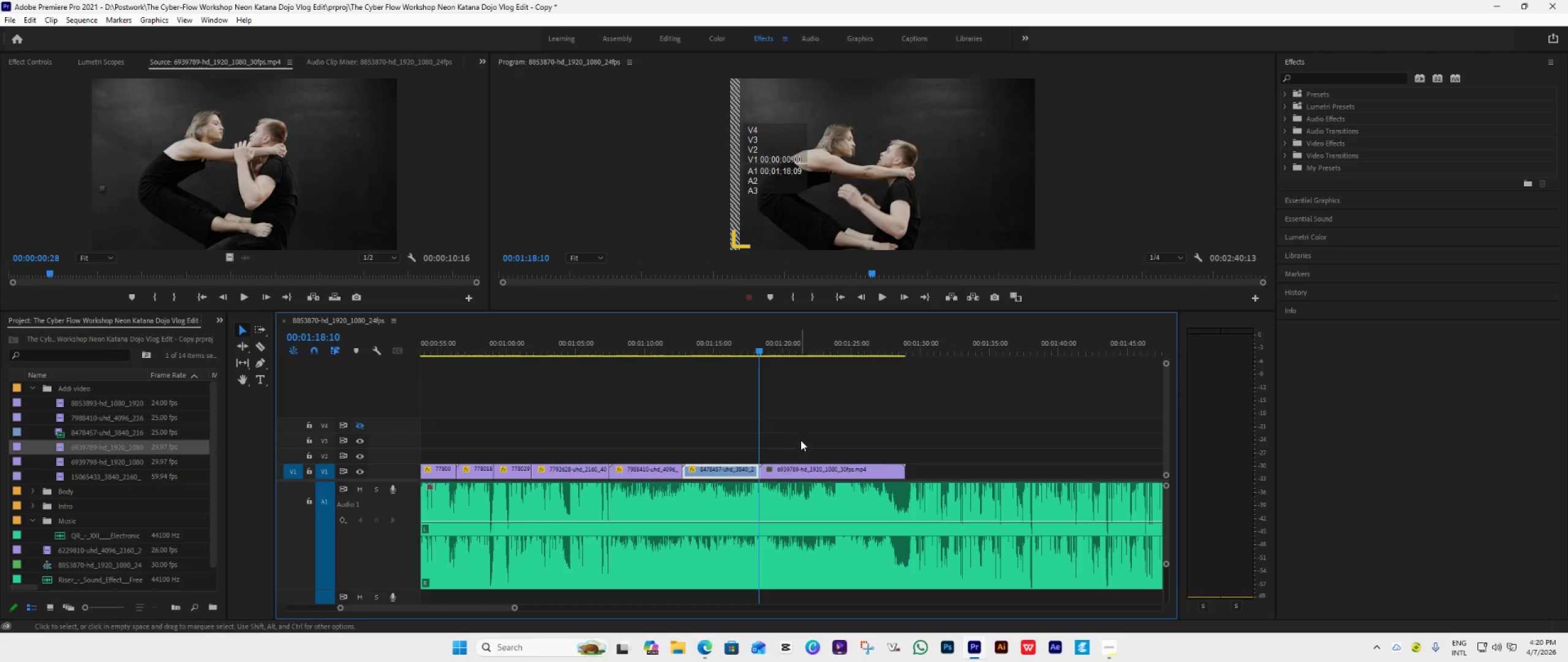 
key(Space)
 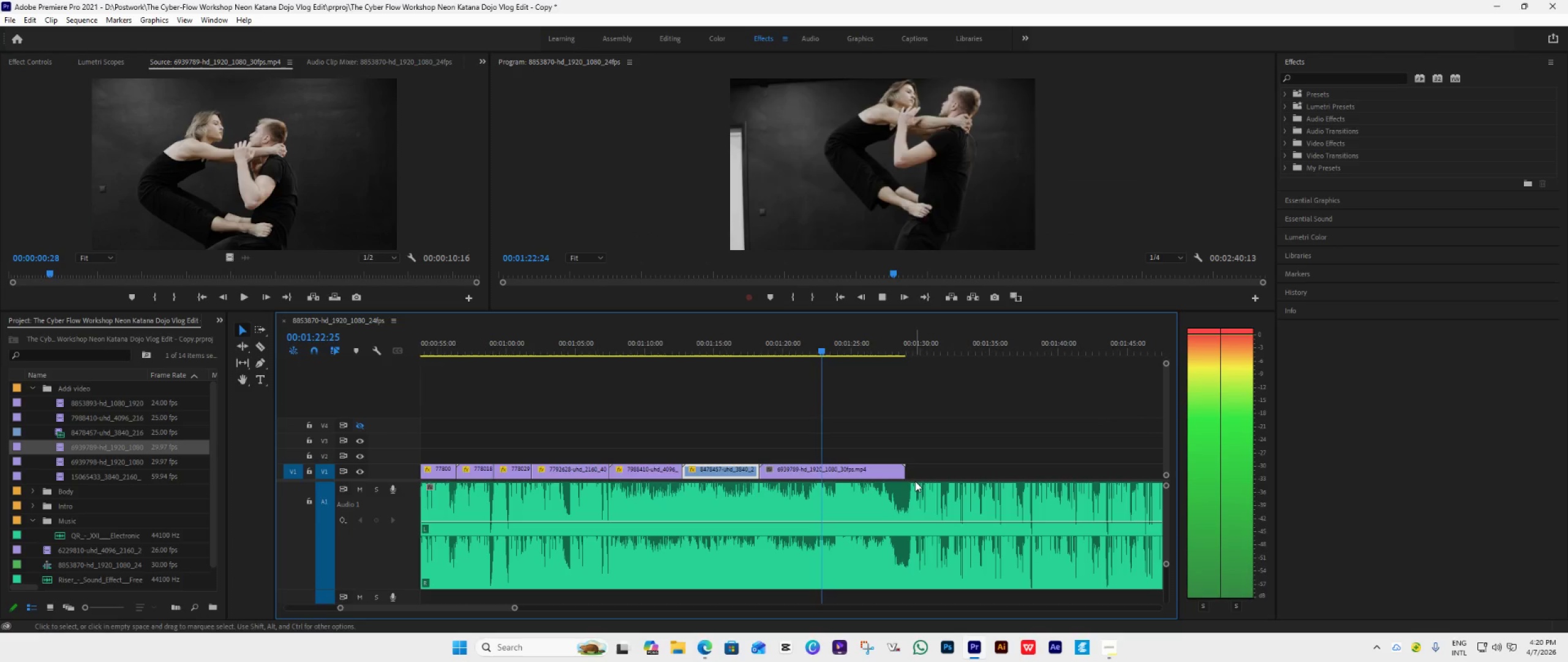 
wait(6.11)
 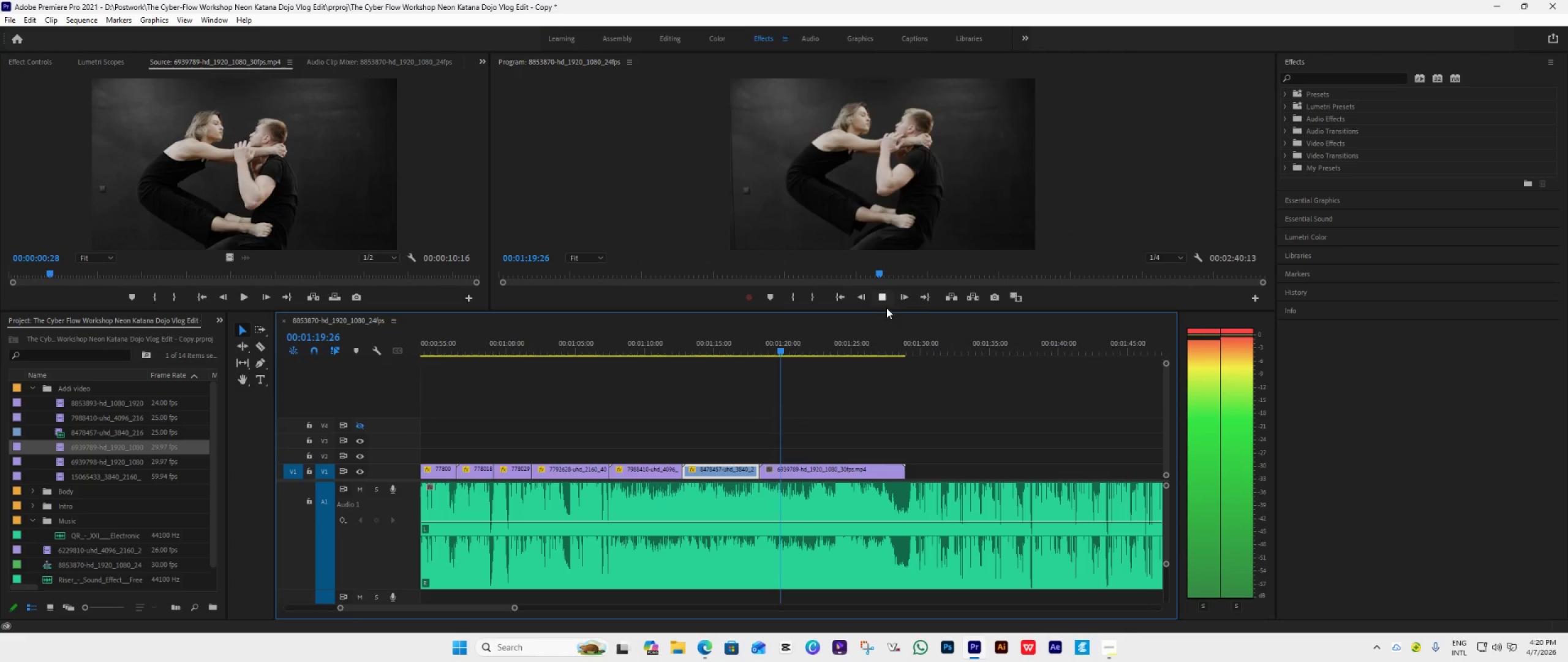 
key(Space)
 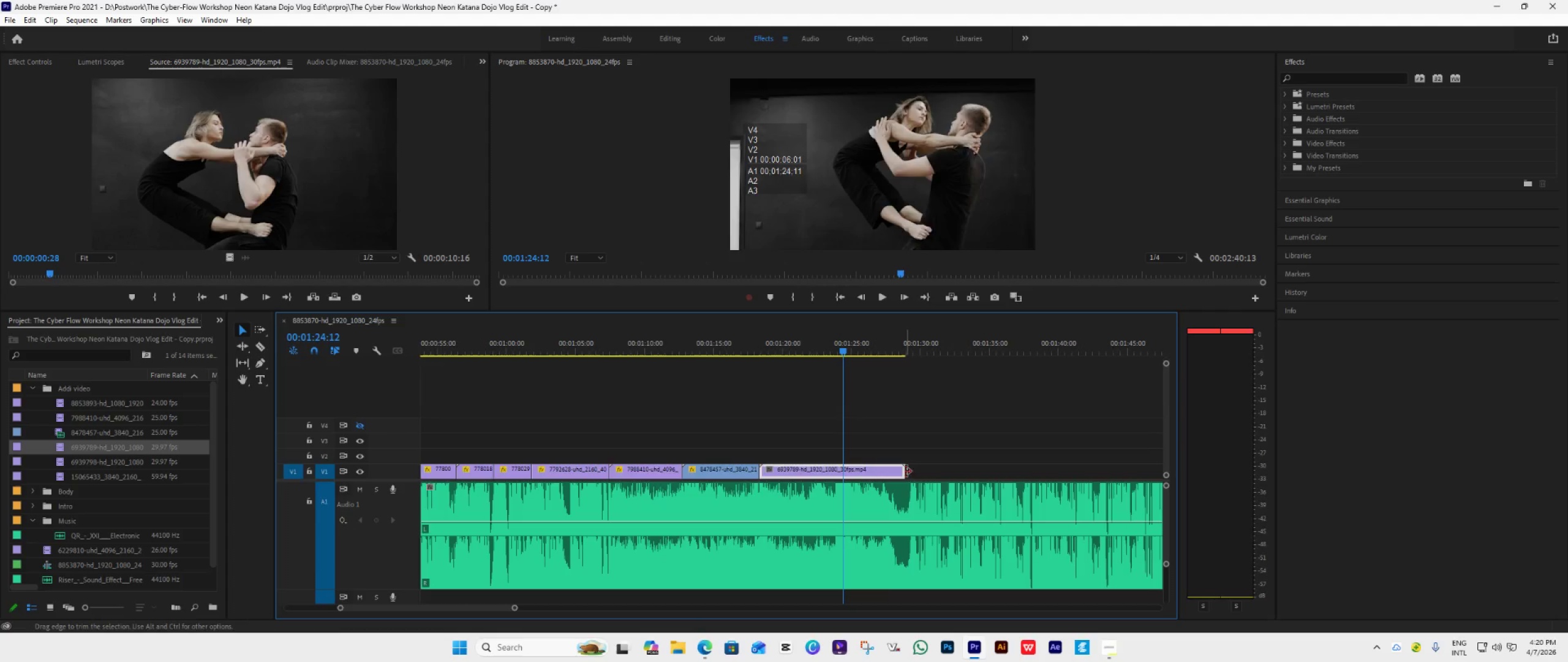 
left_click_drag(start_coordinate=[905, 471], to_coordinate=[836, 495])
 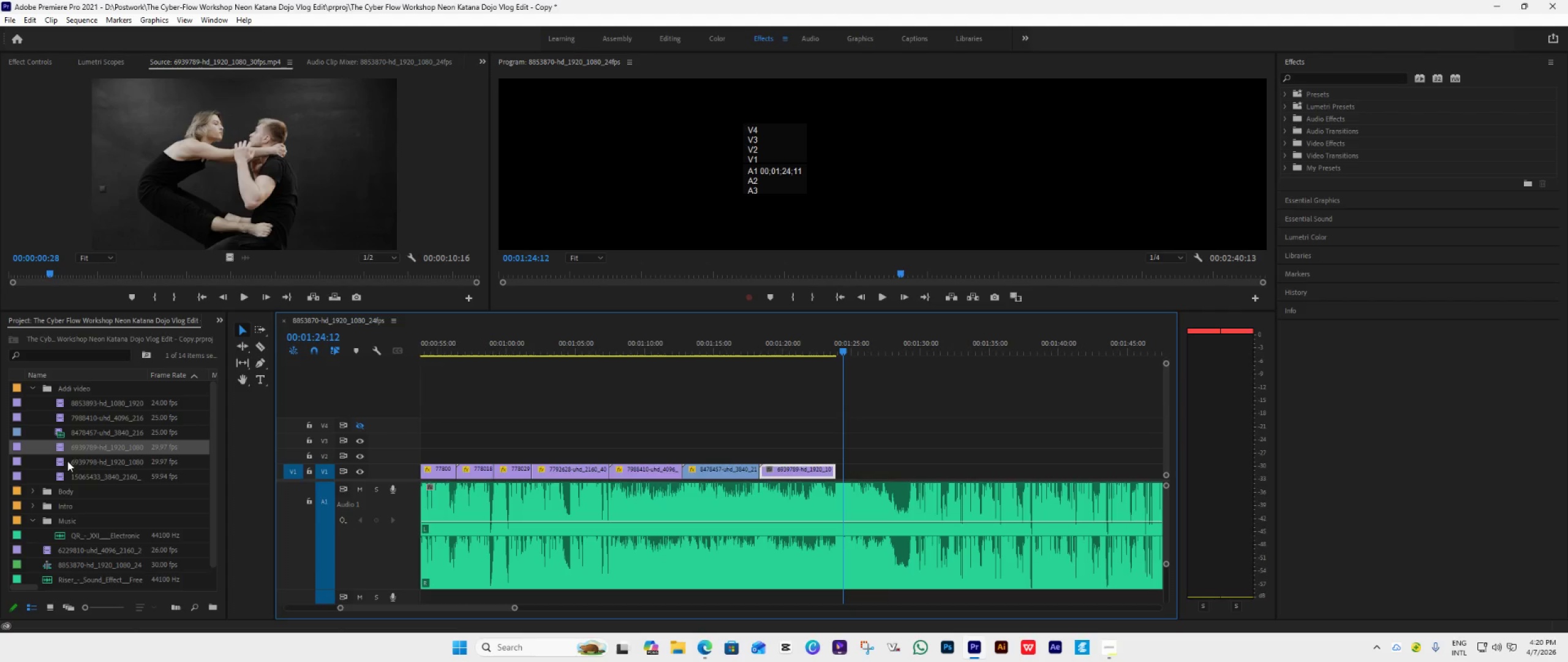 
double_click([60, 462])
 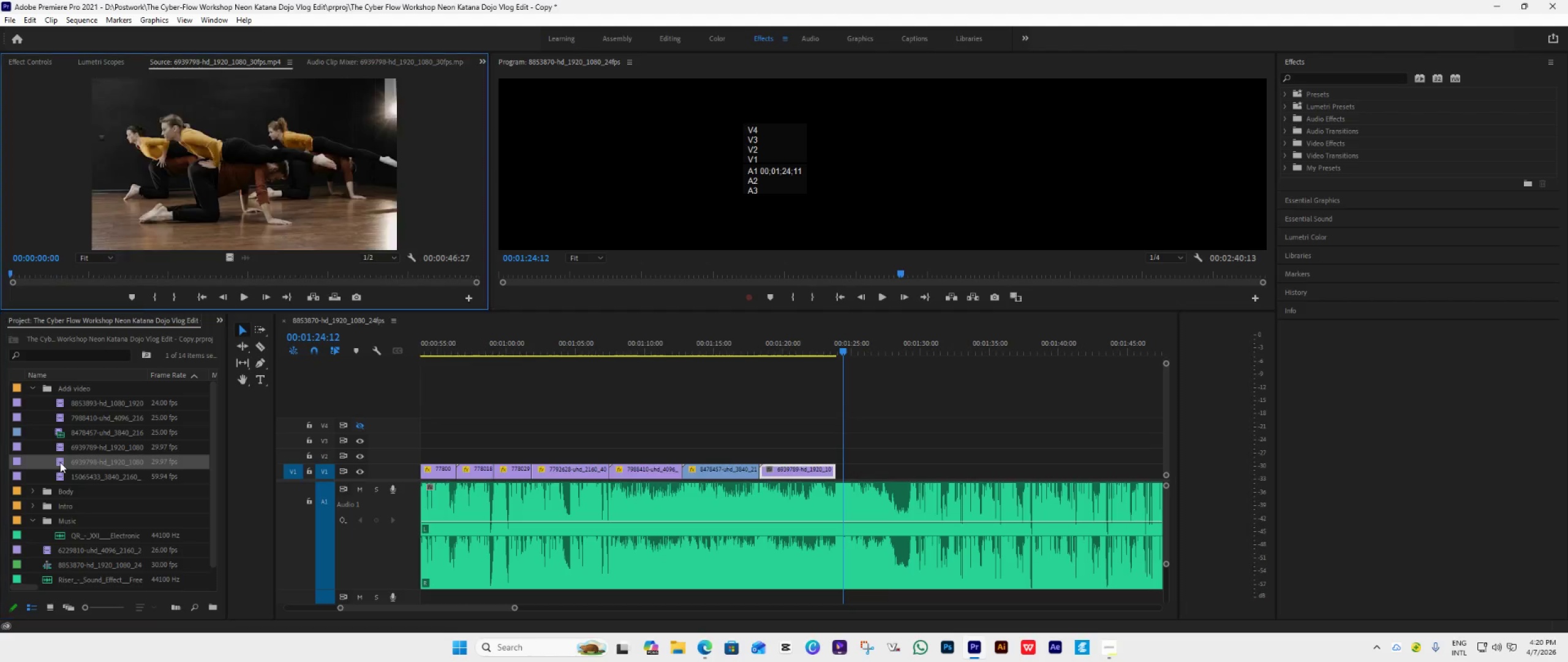 
triple_click([60, 462])
 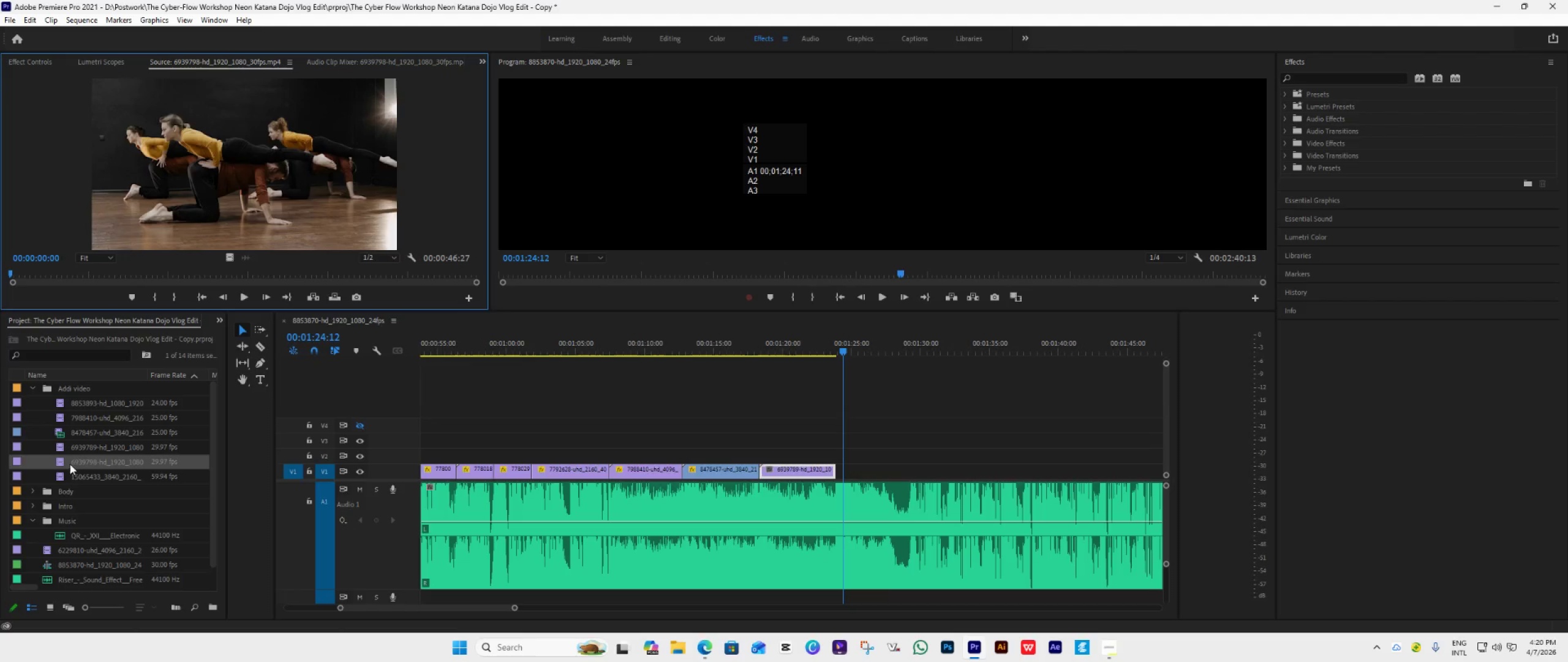 
left_click_drag(start_coordinate=[70, 463], to_coordinate=[837, 471])
 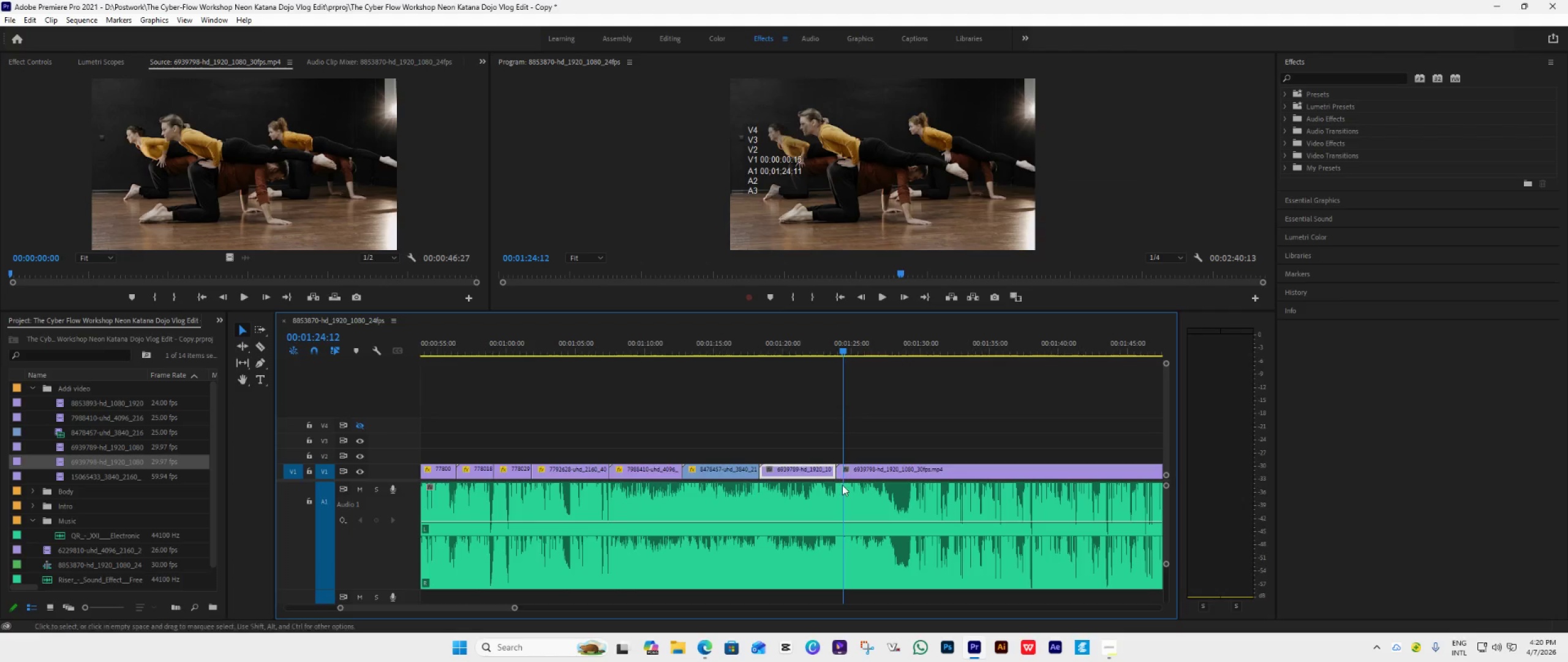 
hold_key(key=AltLeft, duration=0.77)
scroll: coordinate [839, 501], scroll_direction: down, amount: 14.0
 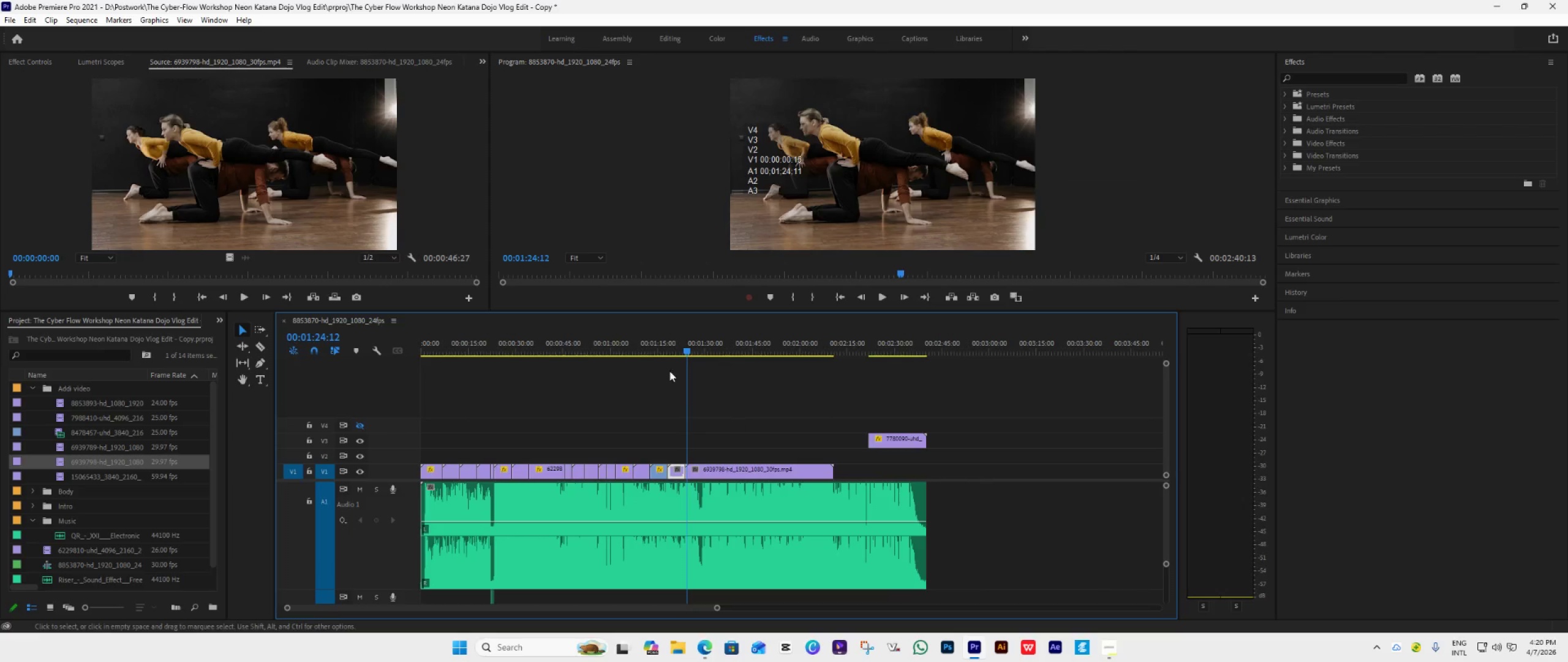 
left_click([644, 348])
 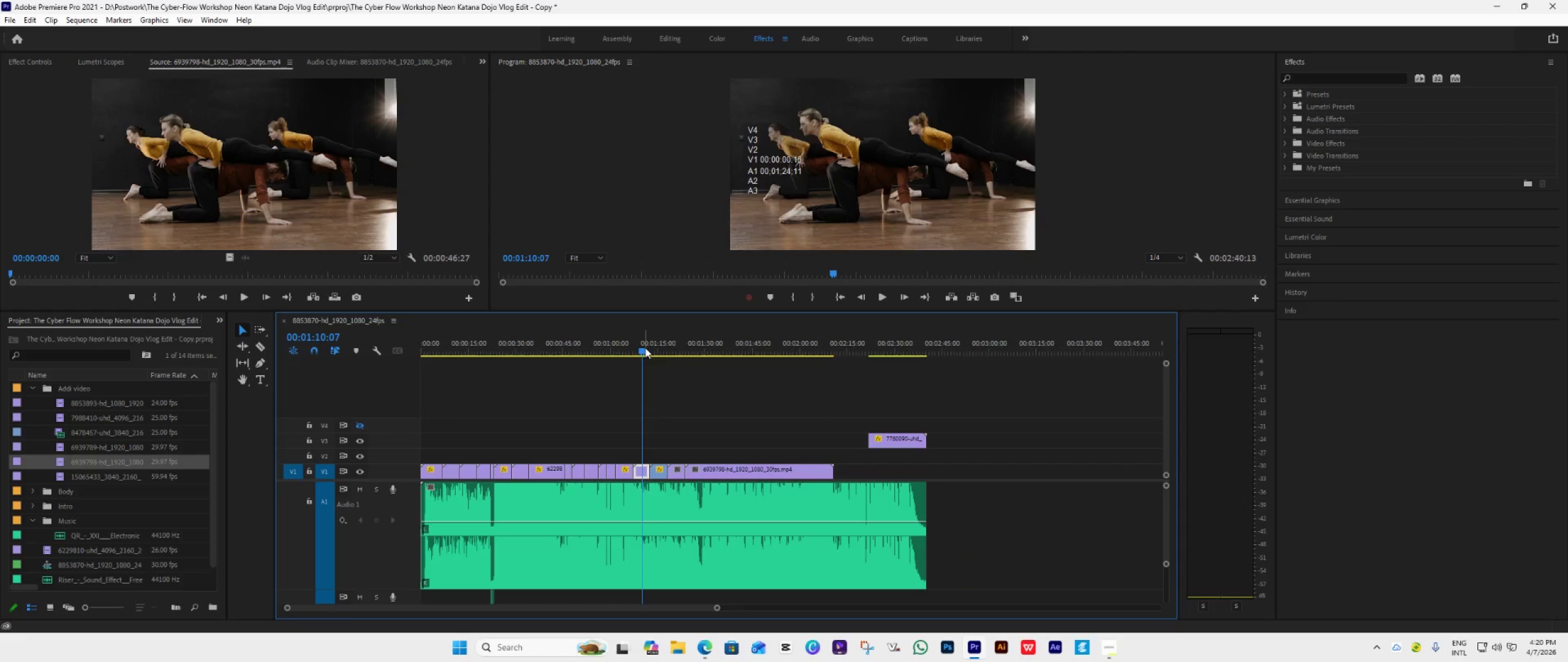 
key(Space)
 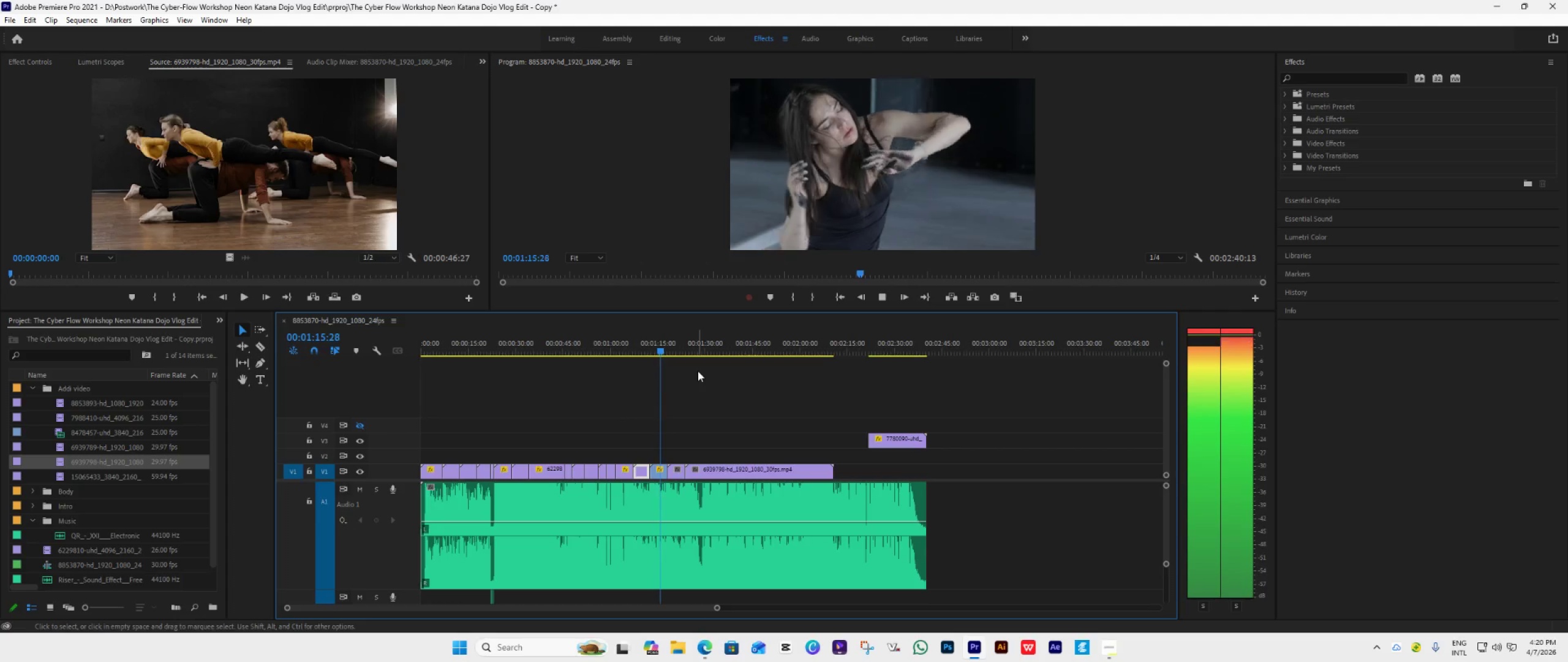 
wait(11.22)
 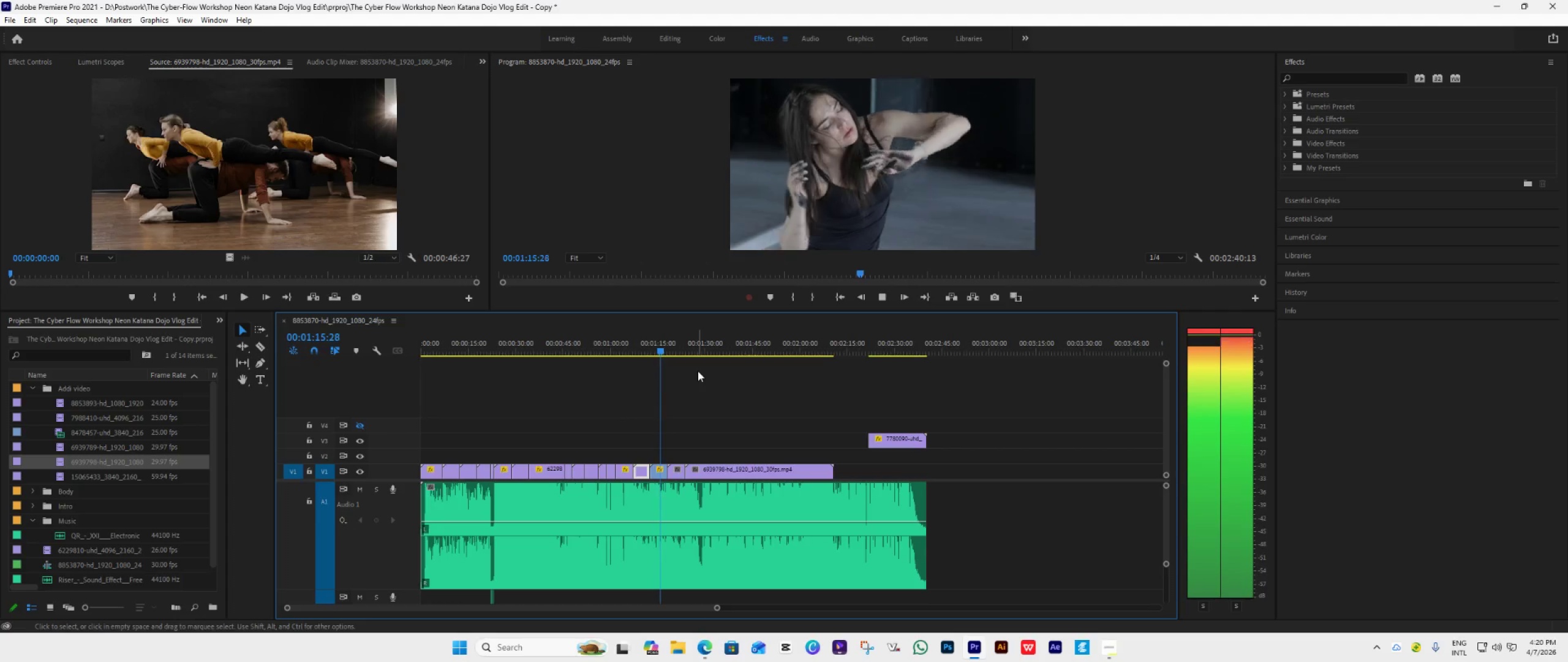 
key(Space)
 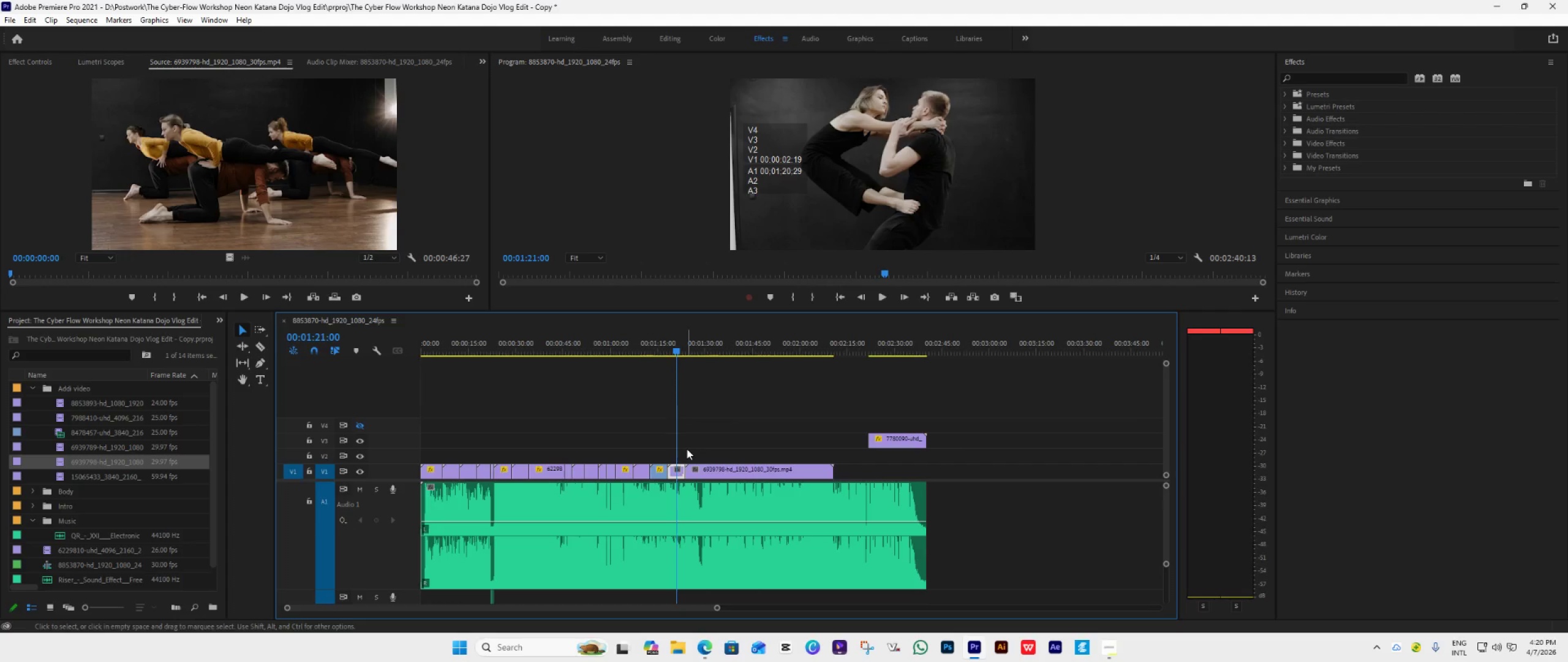 
hold_key(key=AltLeft, duration=1.11)
hold_key(key=AltLeft, duration=1.47)
hold_key(key=AltLeft, duration=0.83)
scroll: coordinate [687, 449], scroll_direction: up, amount: 53.0
 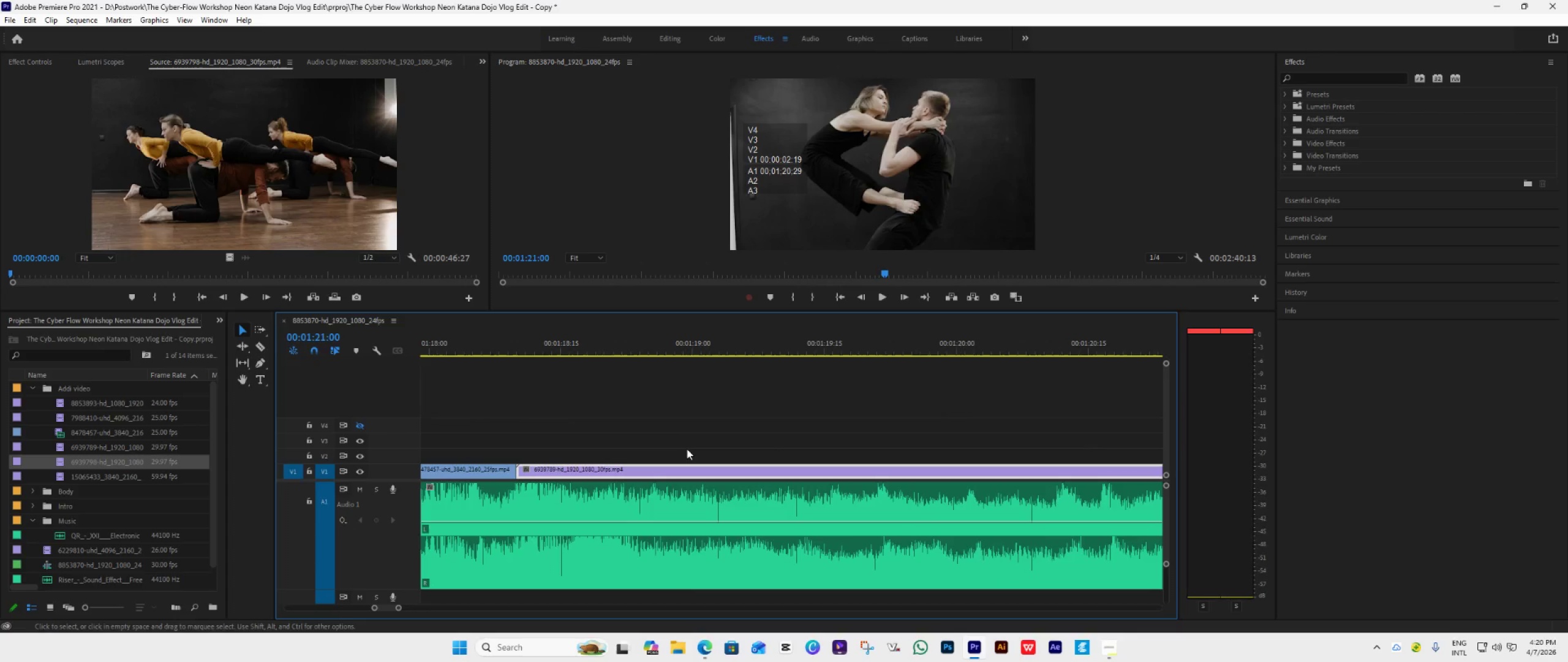 
left_click([490, 346])
 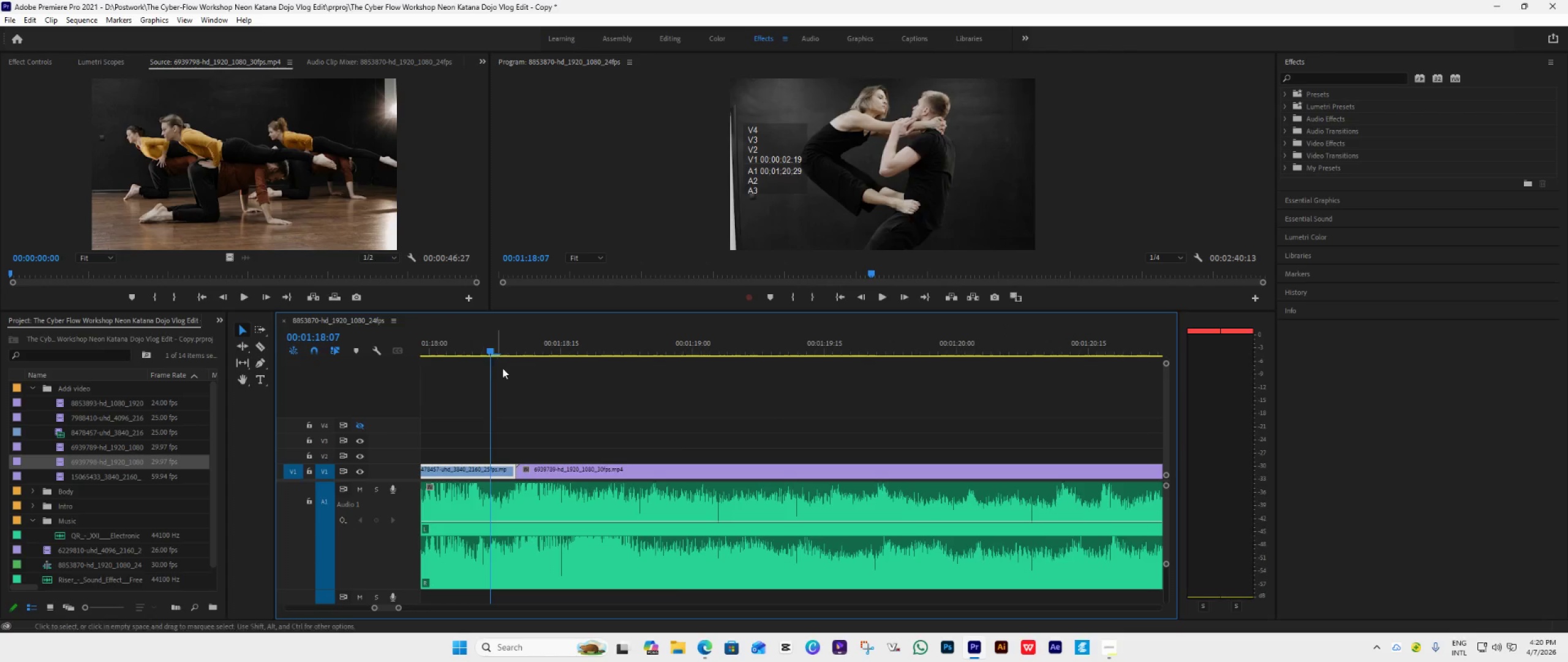 
key(Space)
 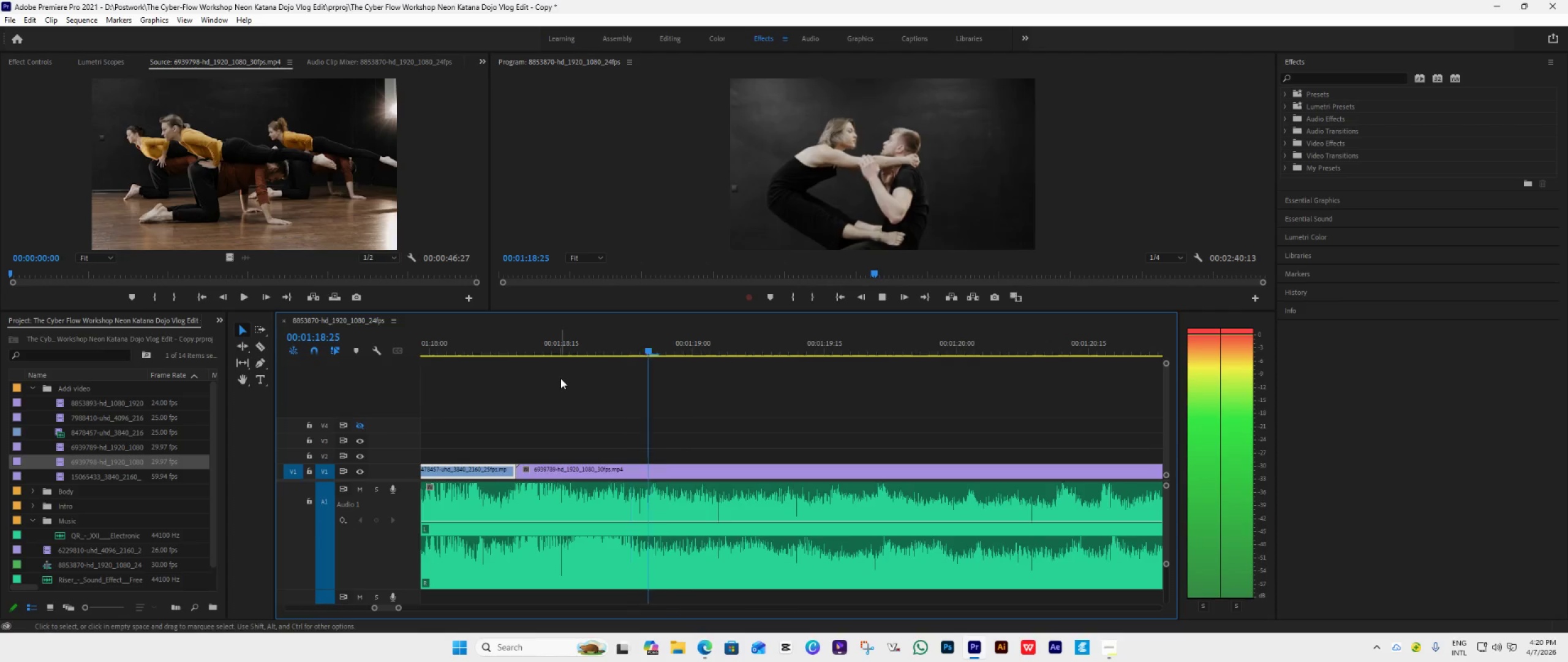 
key(Space)
 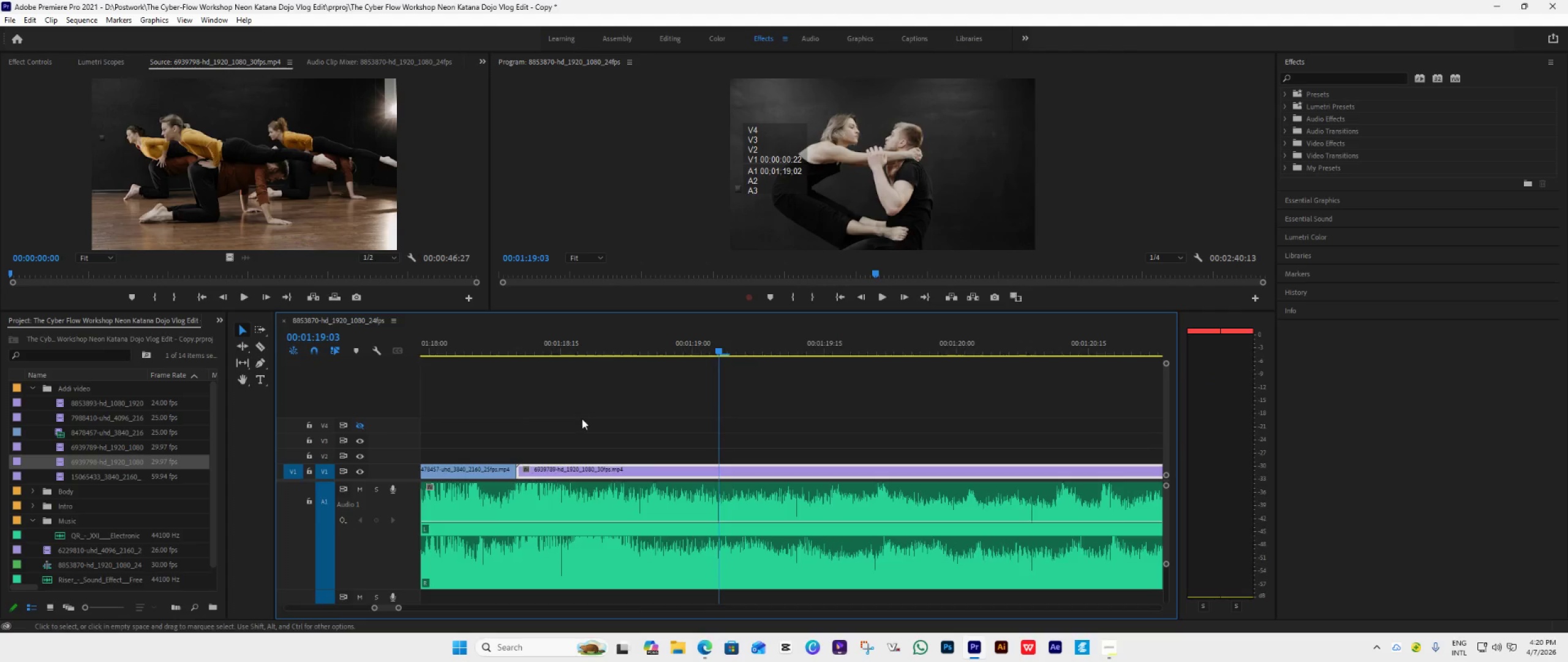 
scroll: coordinate [584, 420], scroll_direction: up, amount: 16.0
 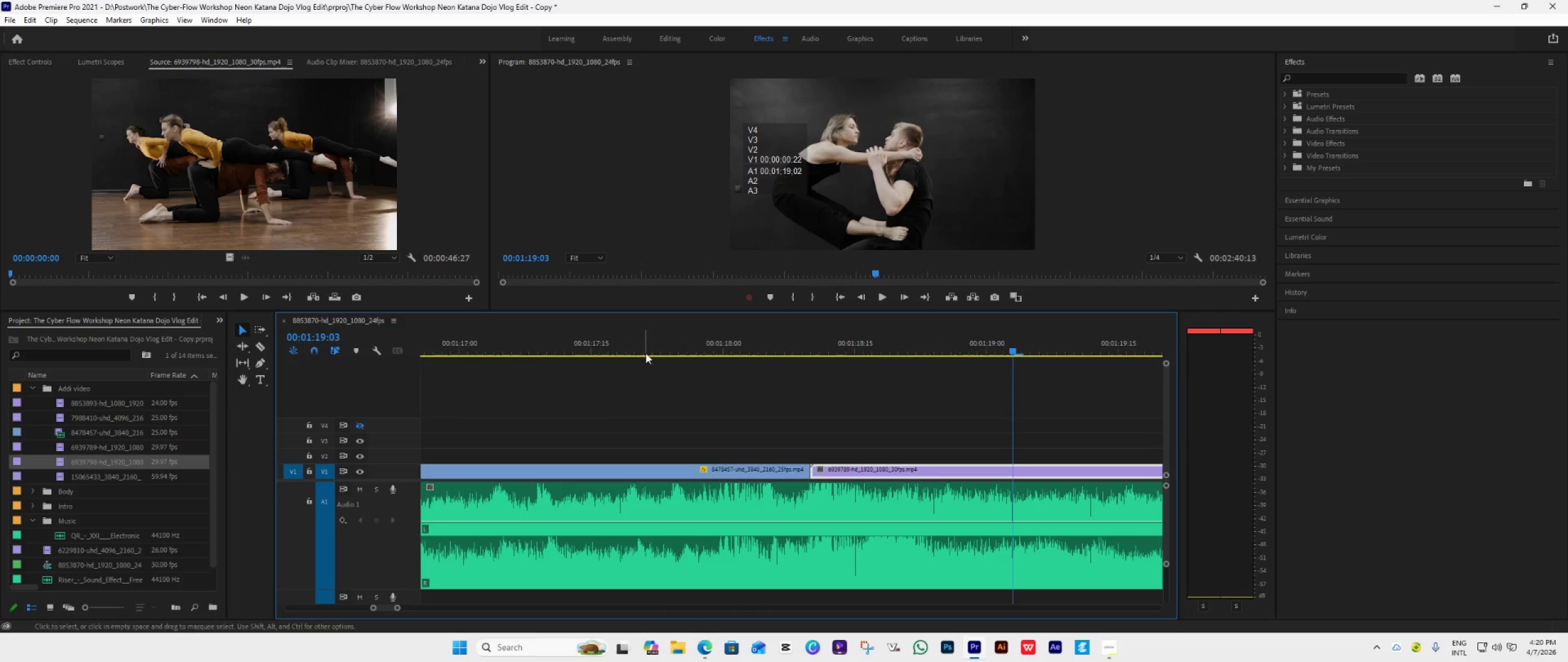 
left_click([647, 343])
 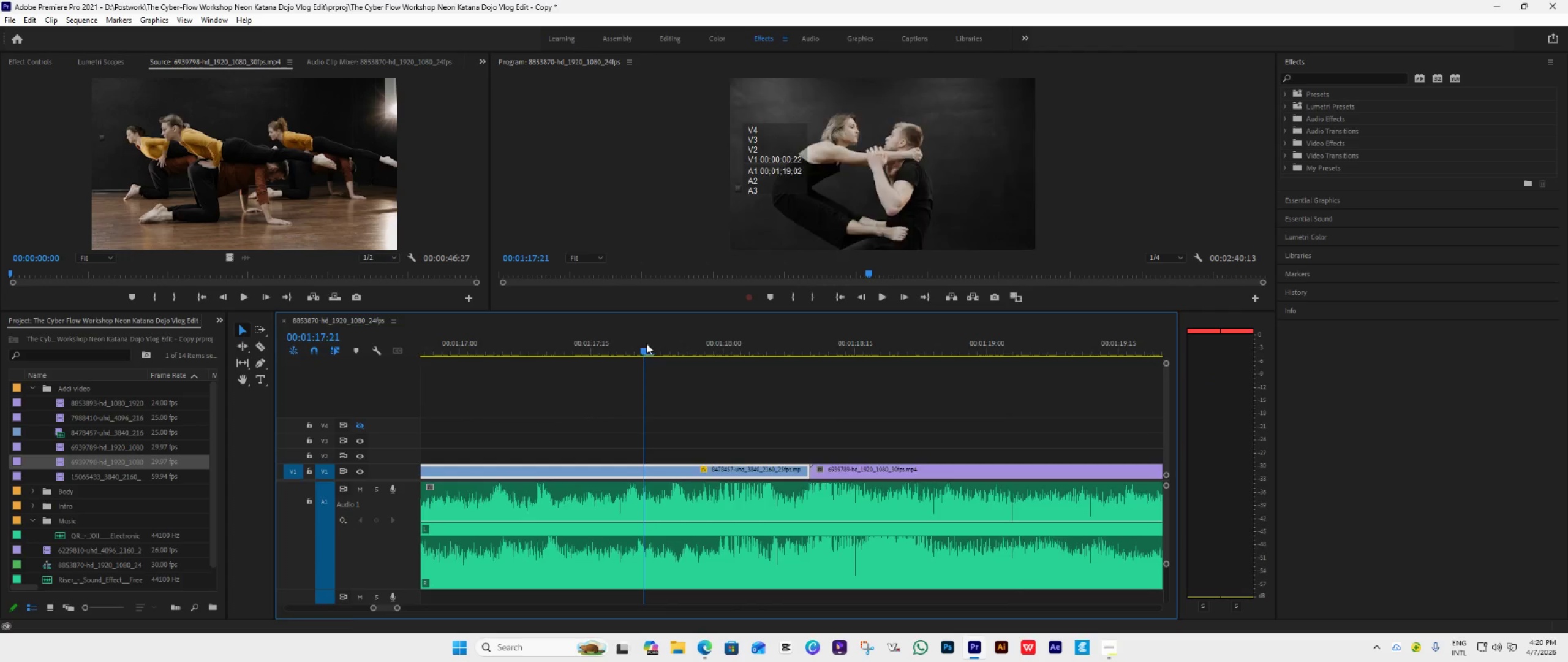 
key(Space)
 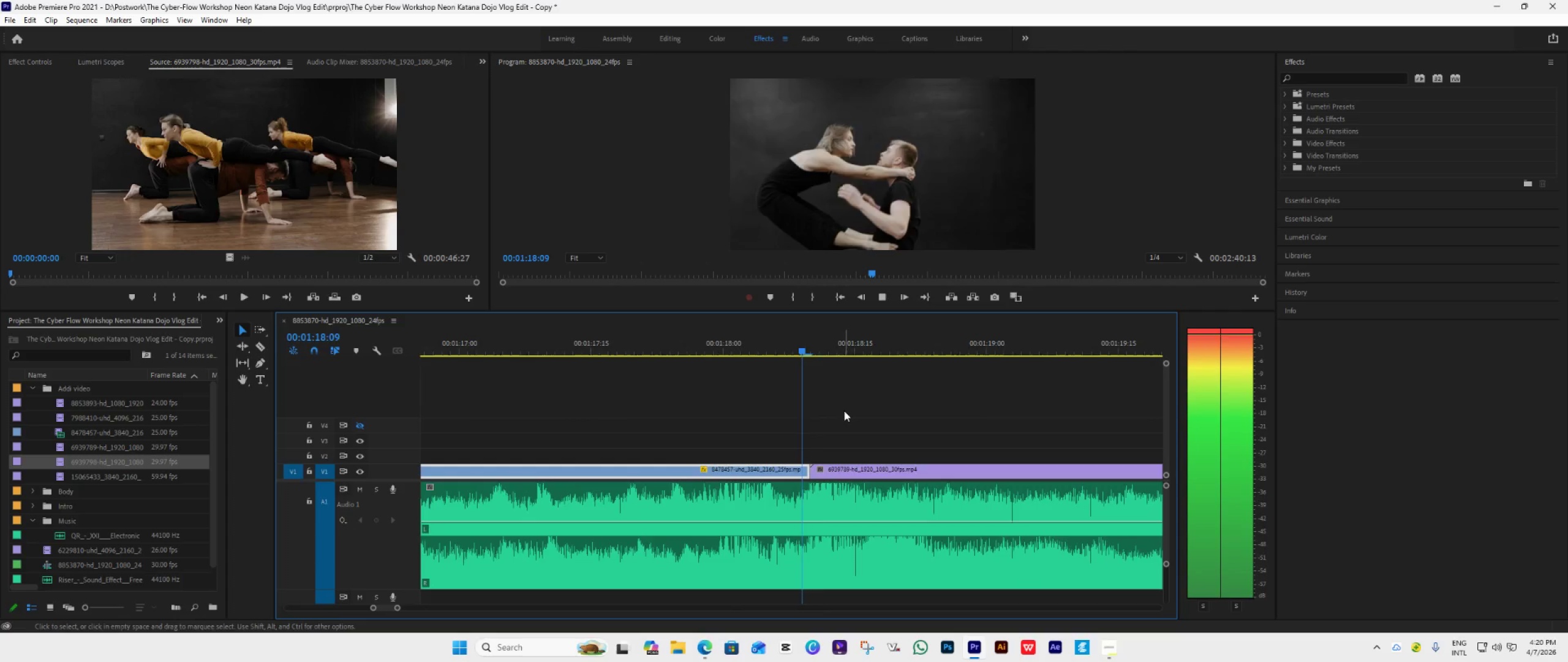 
key(Space)
 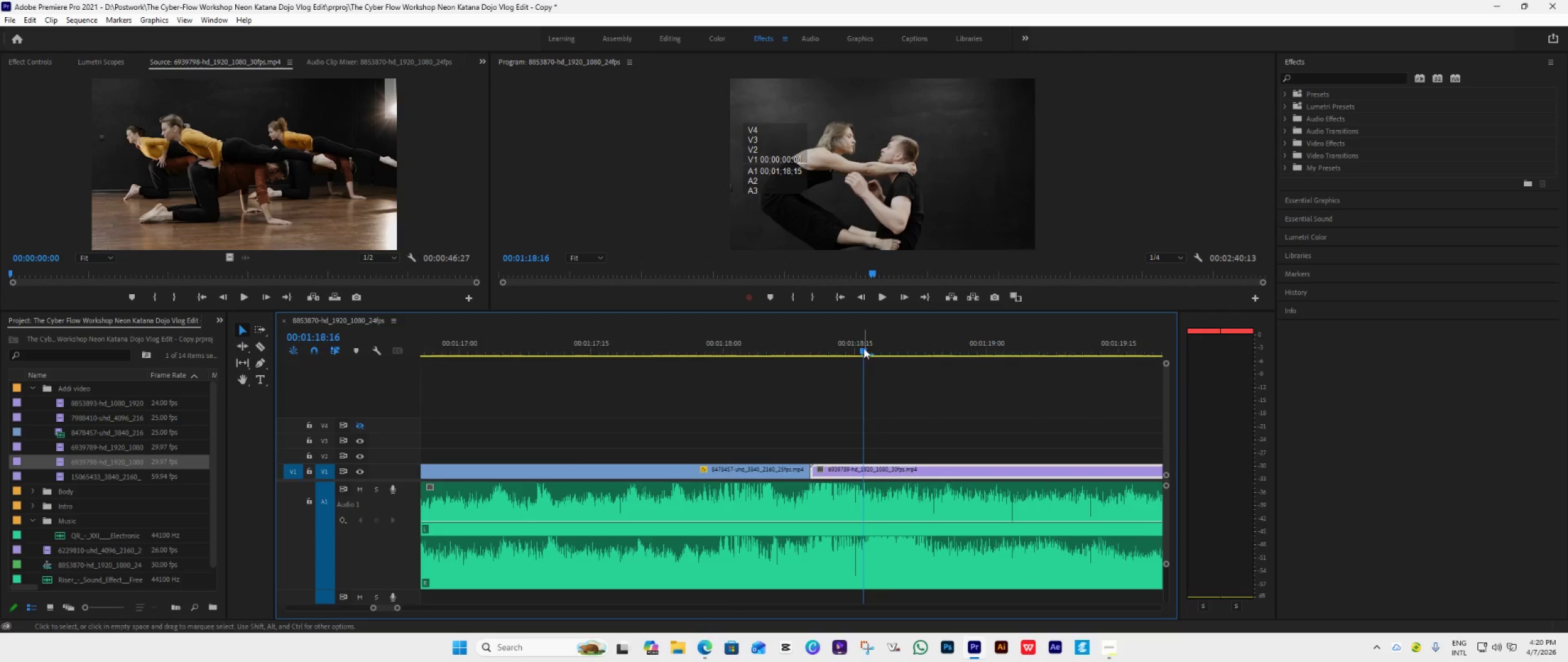 
left_click_drag(start_coordinate=[864, 348], to_coordinate=[538, 387])
 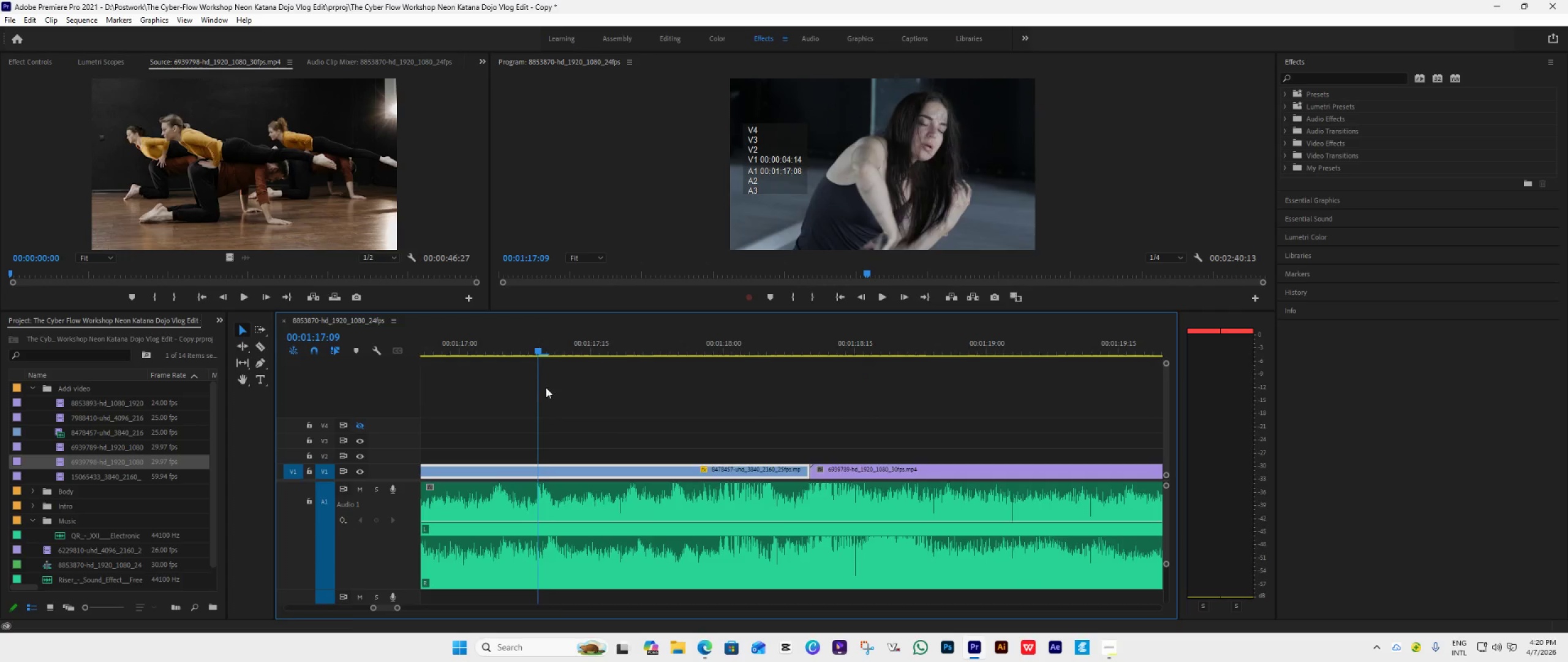 
key(Space)
 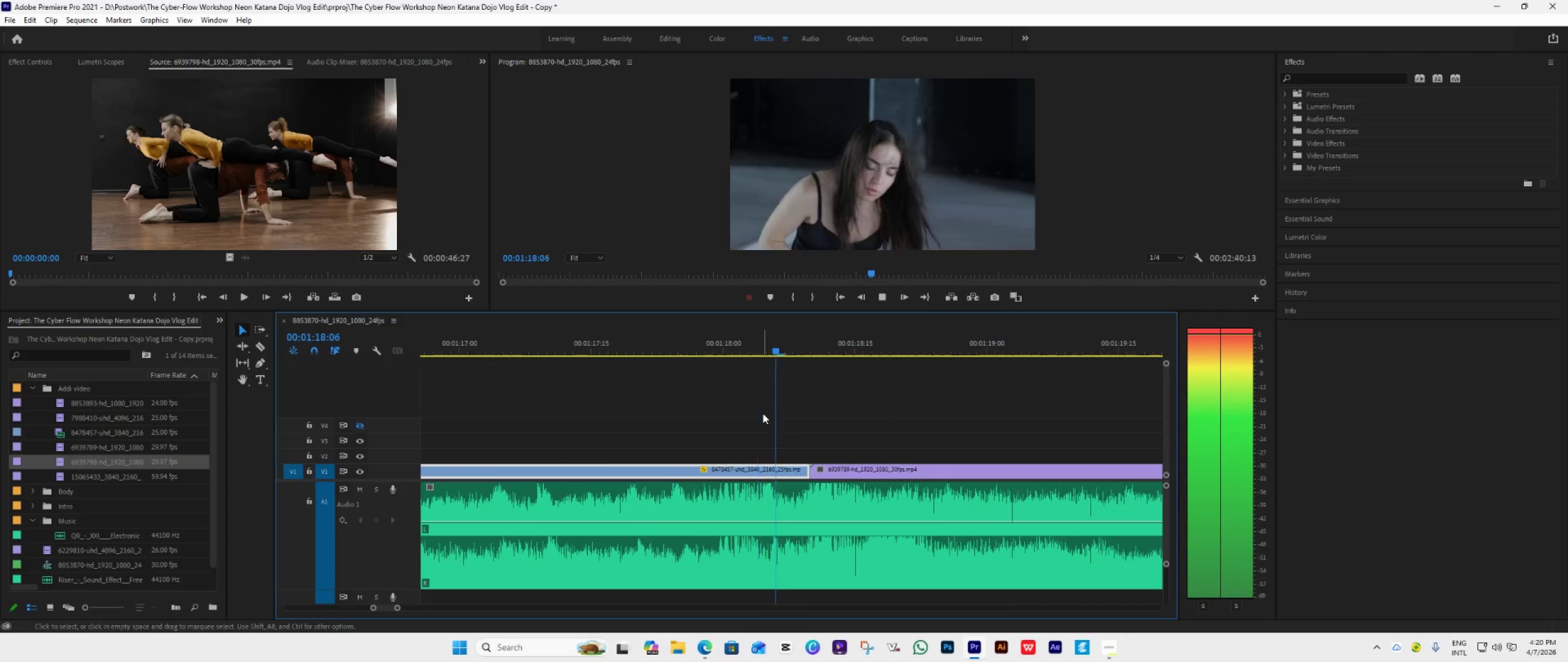 
key(Space)
 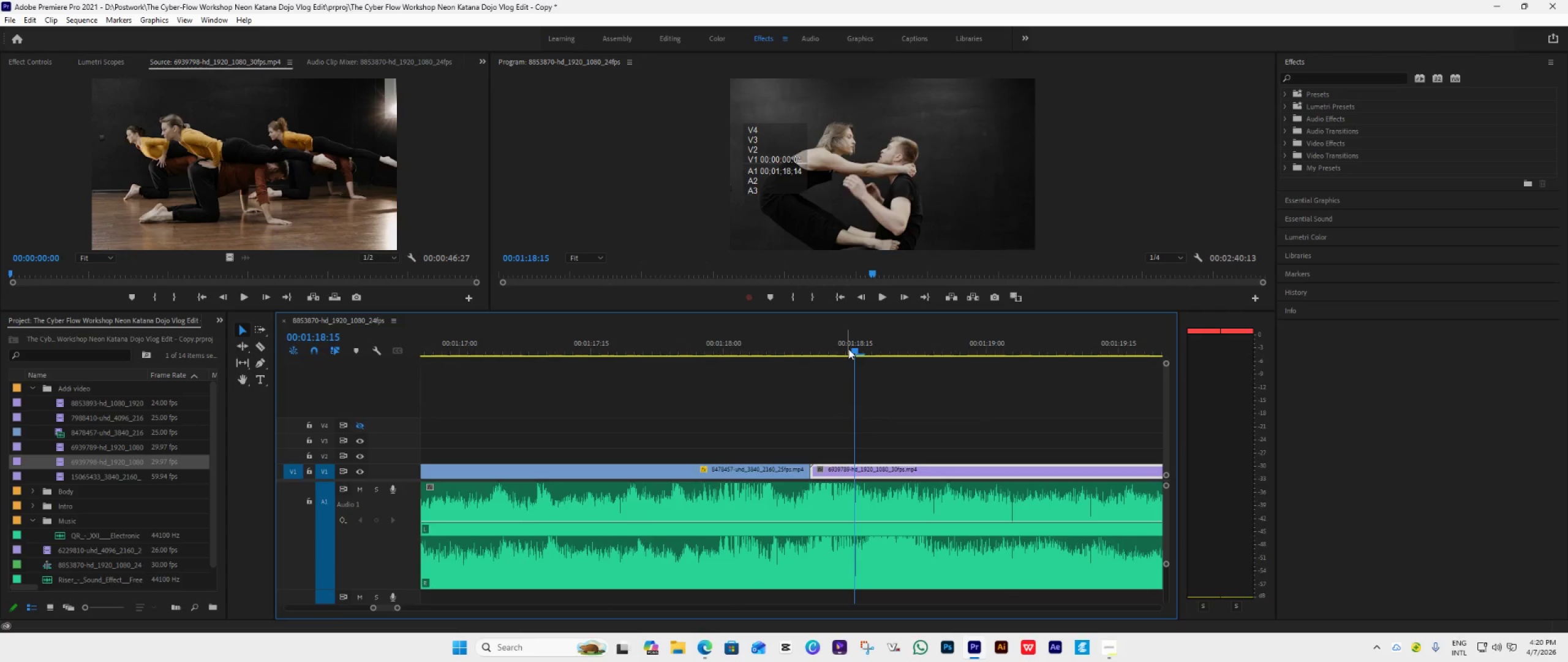 
left_click_drag(start_coordinate=[849, 348], to_coordinate=[710, 390])
 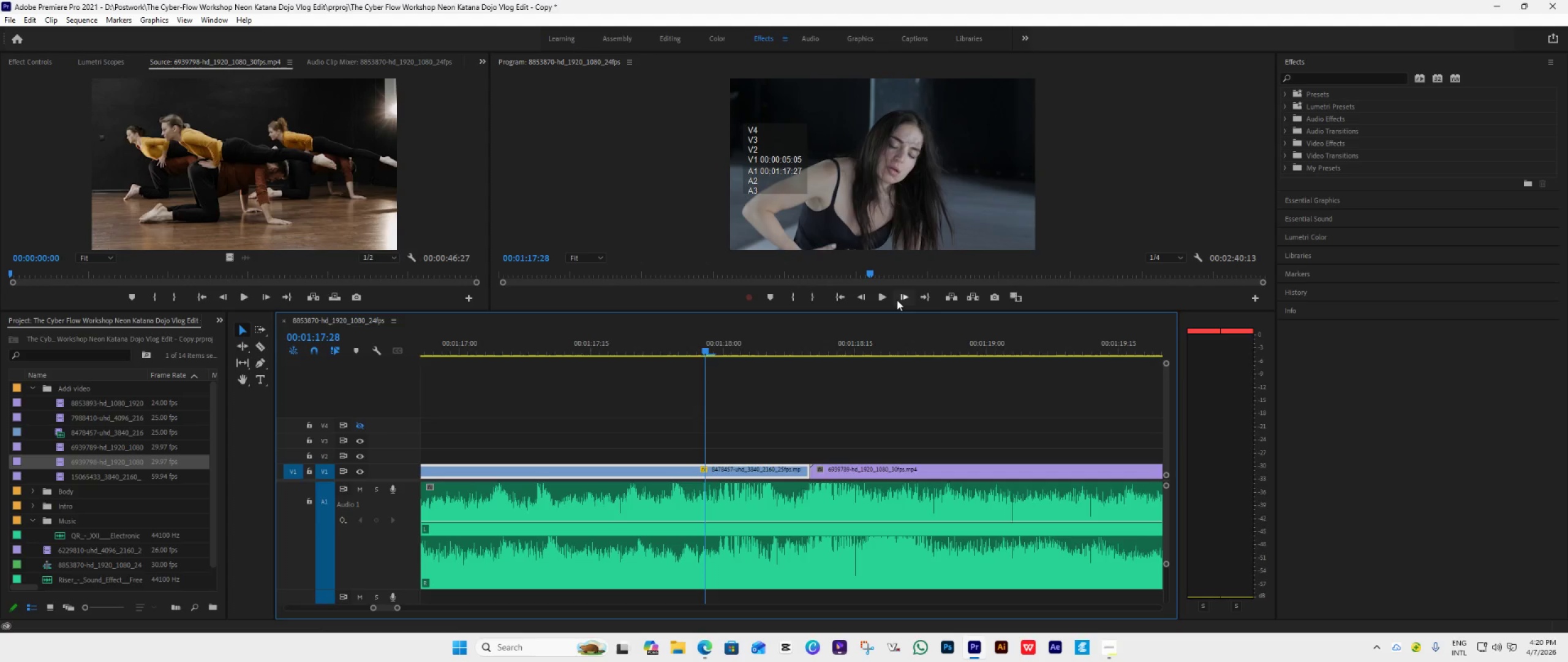 
left_click([897, 300])
 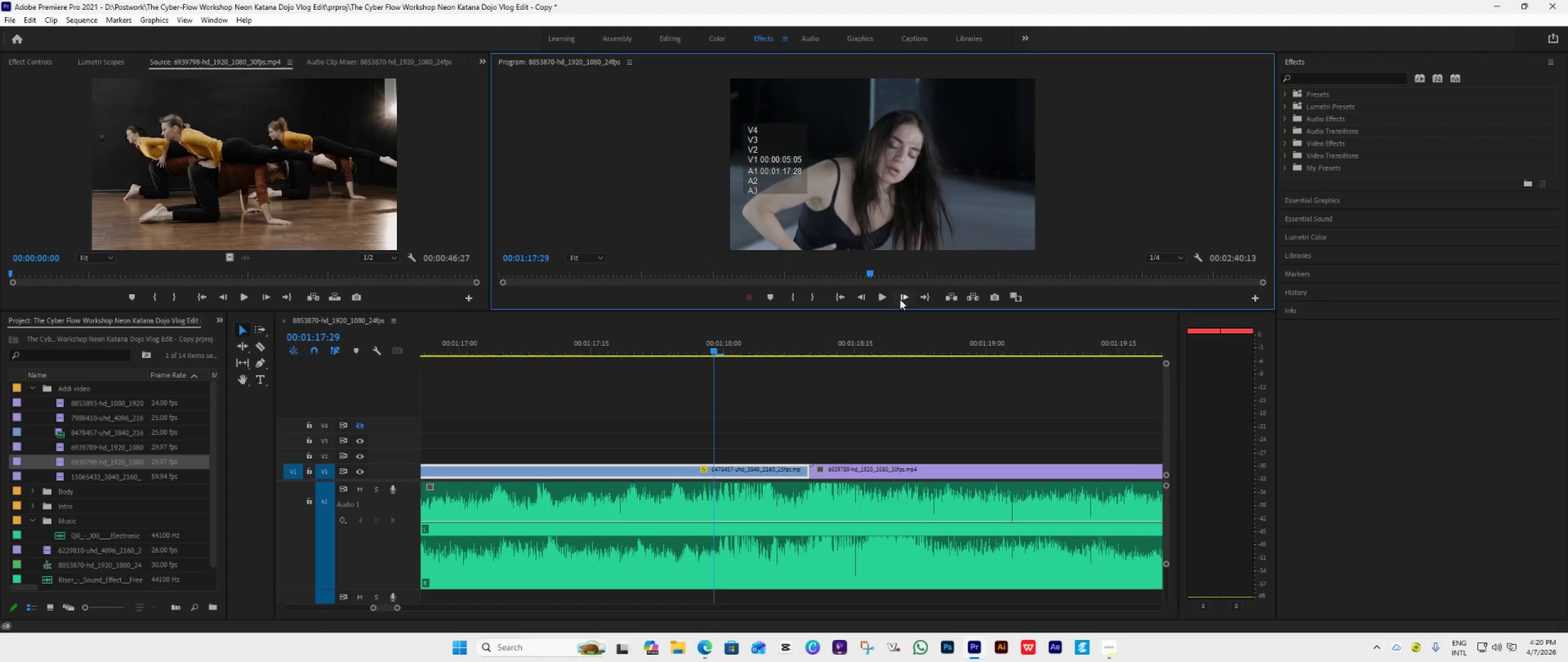 
left_click([900, 299])
 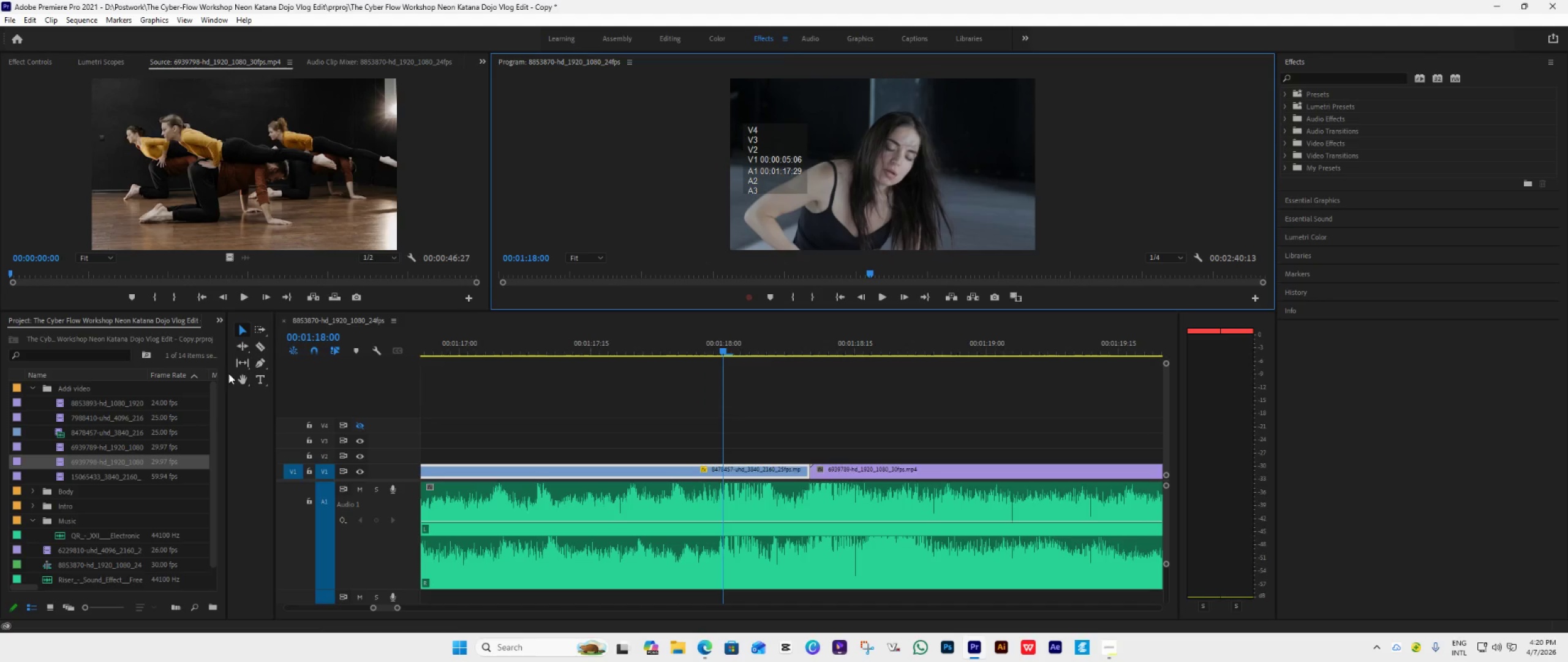 
left_click([266, 346])
 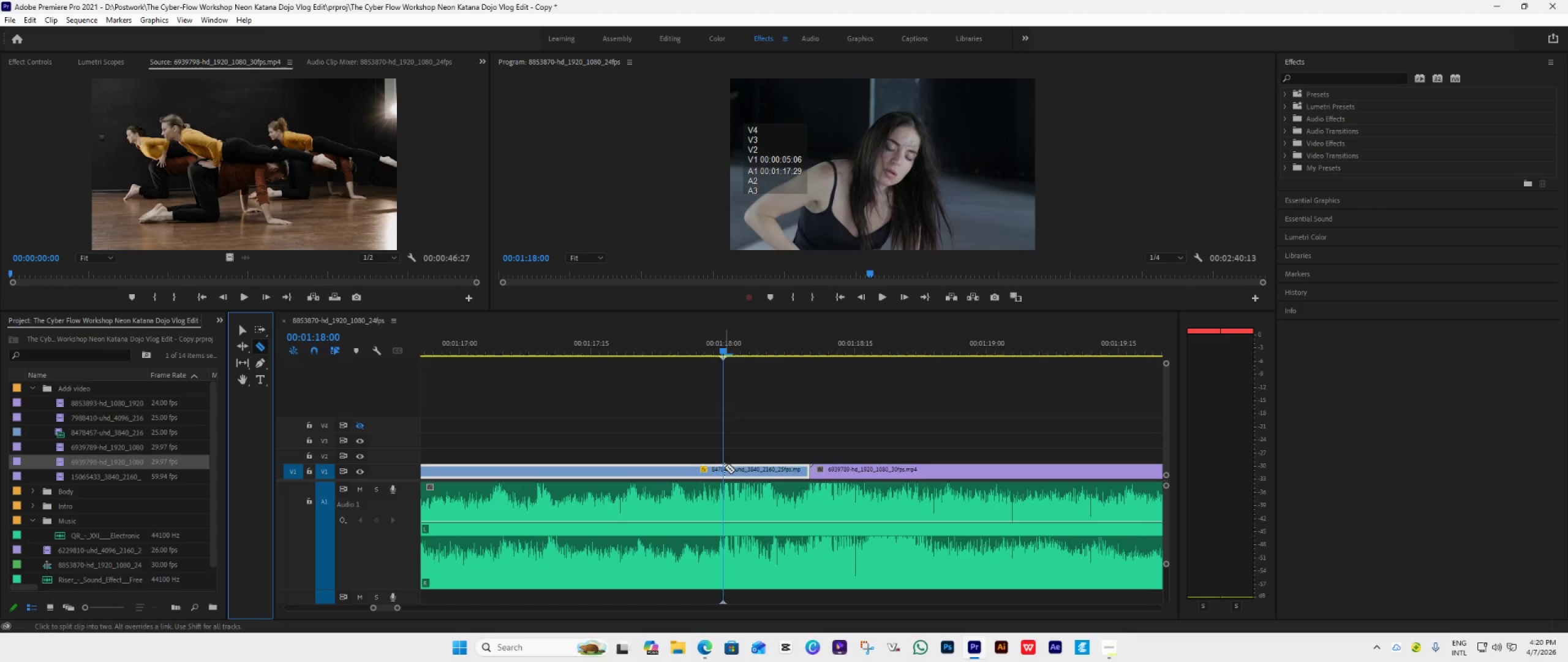 
left_click([725, 467])
 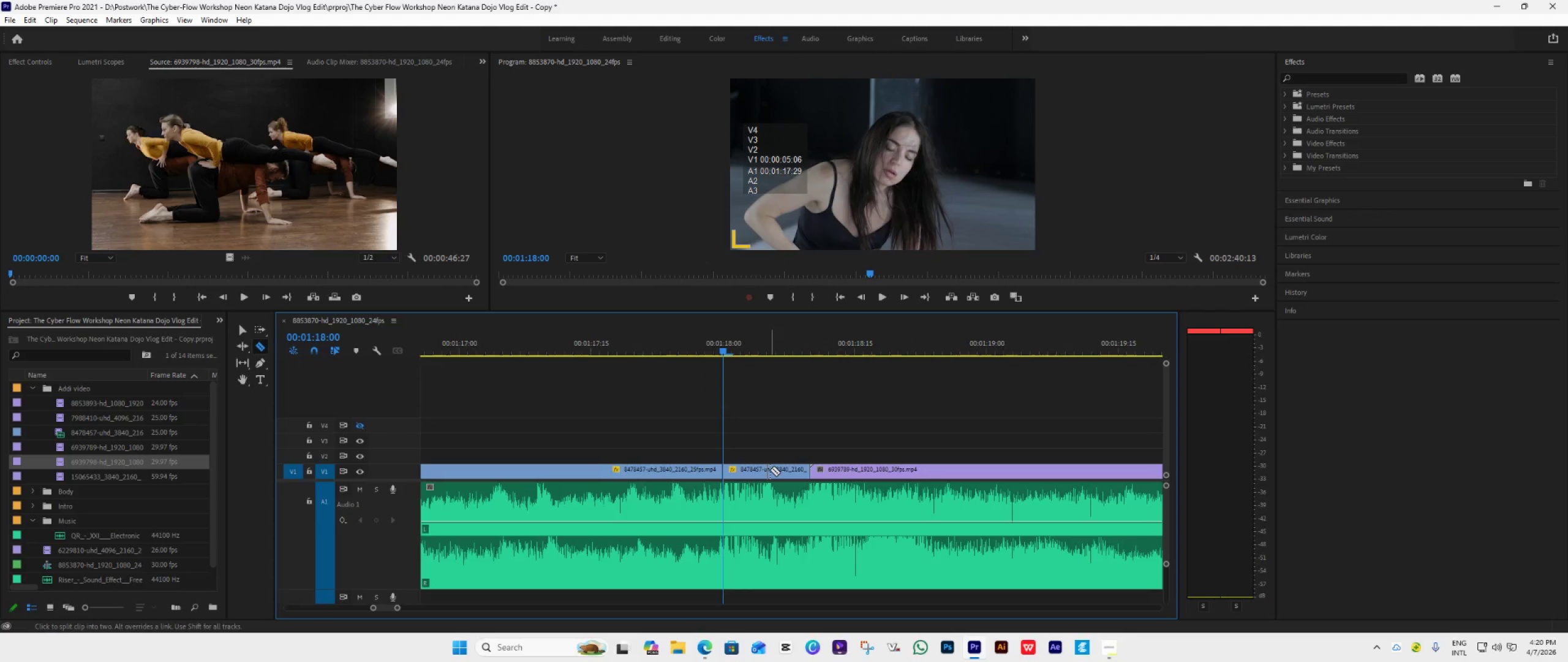 
left_click([768, 468])
 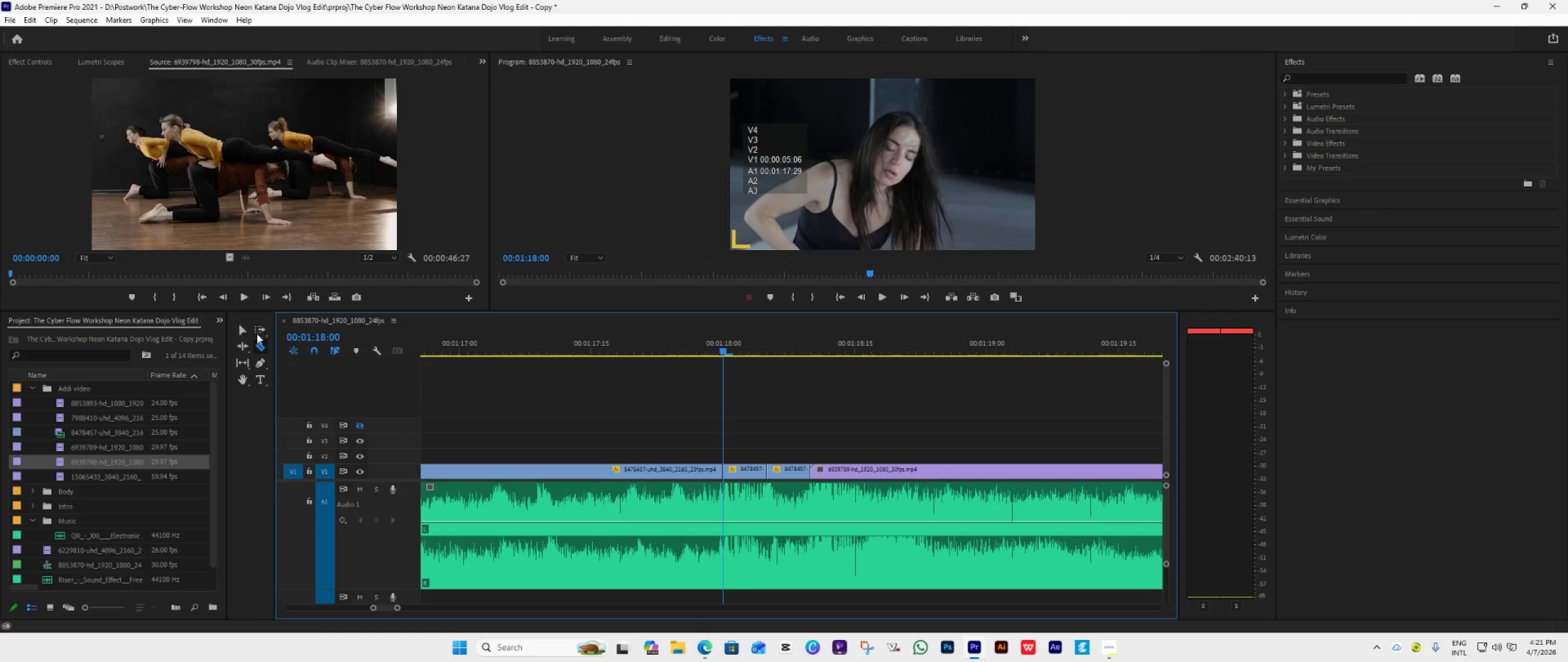 
left_click([241, 327])
 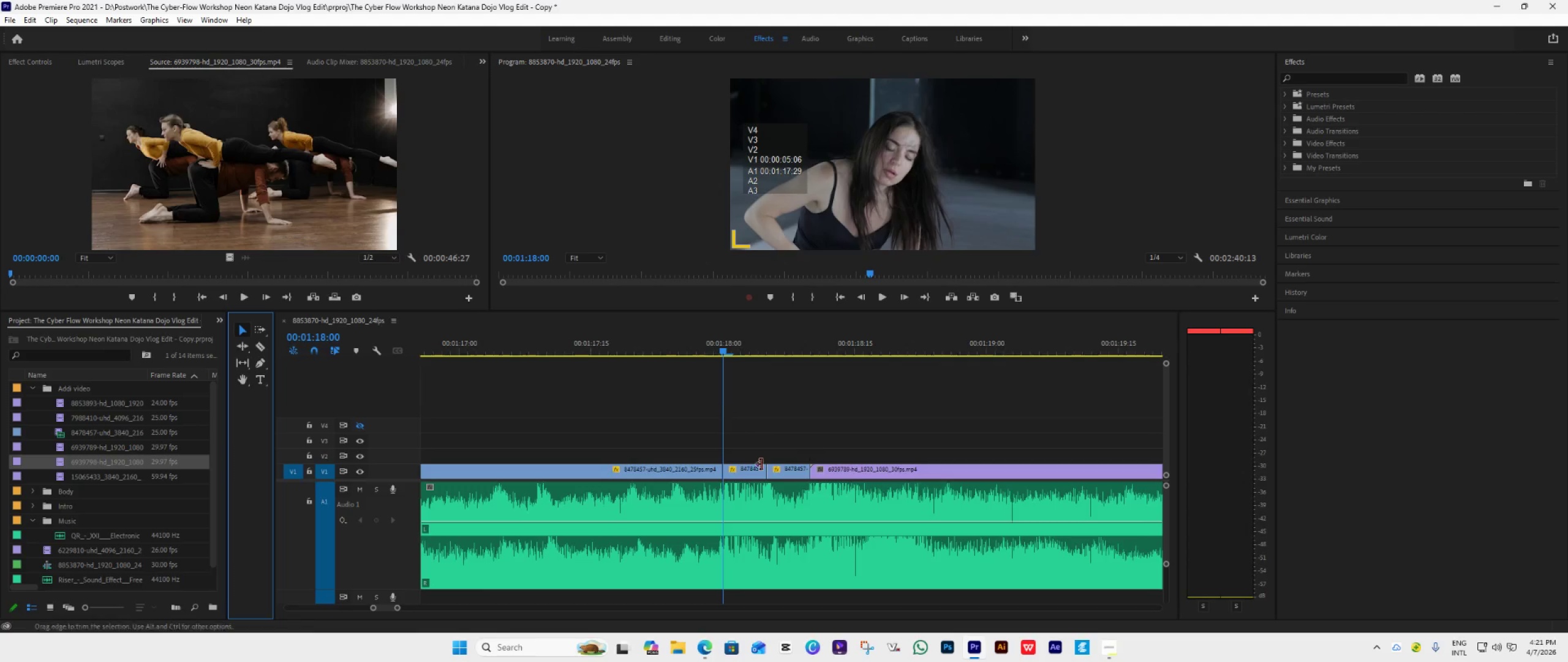 
left_click([738, 469])
 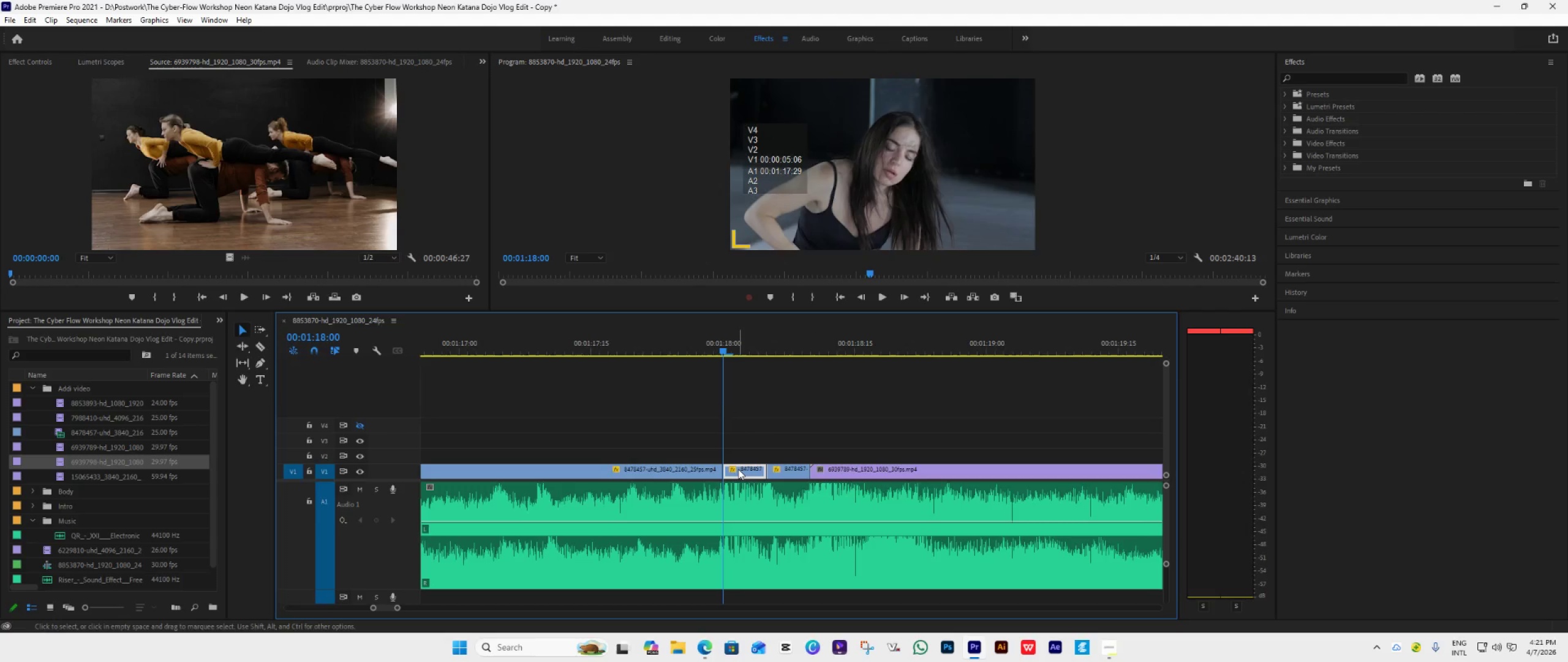 
key(Delete)
 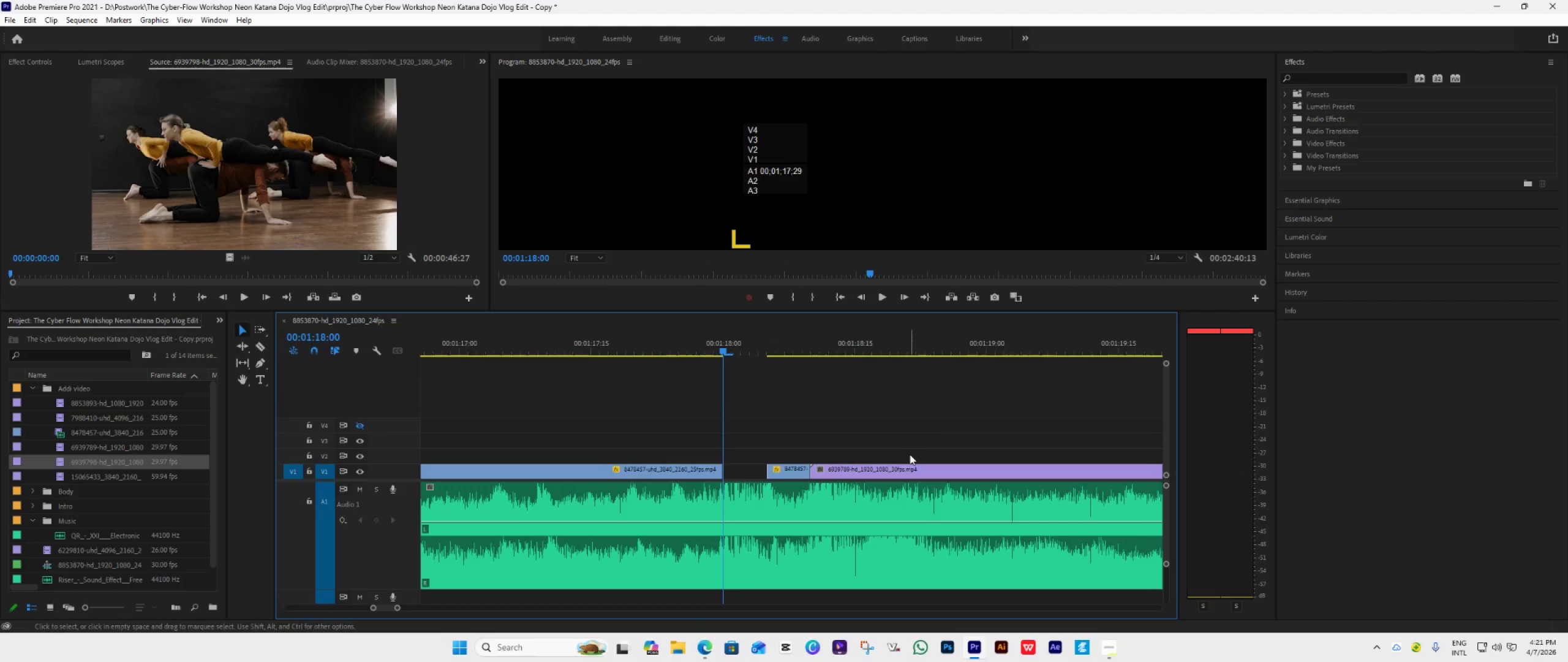 
hold_key(key=AltLeft, duration=0.64)
 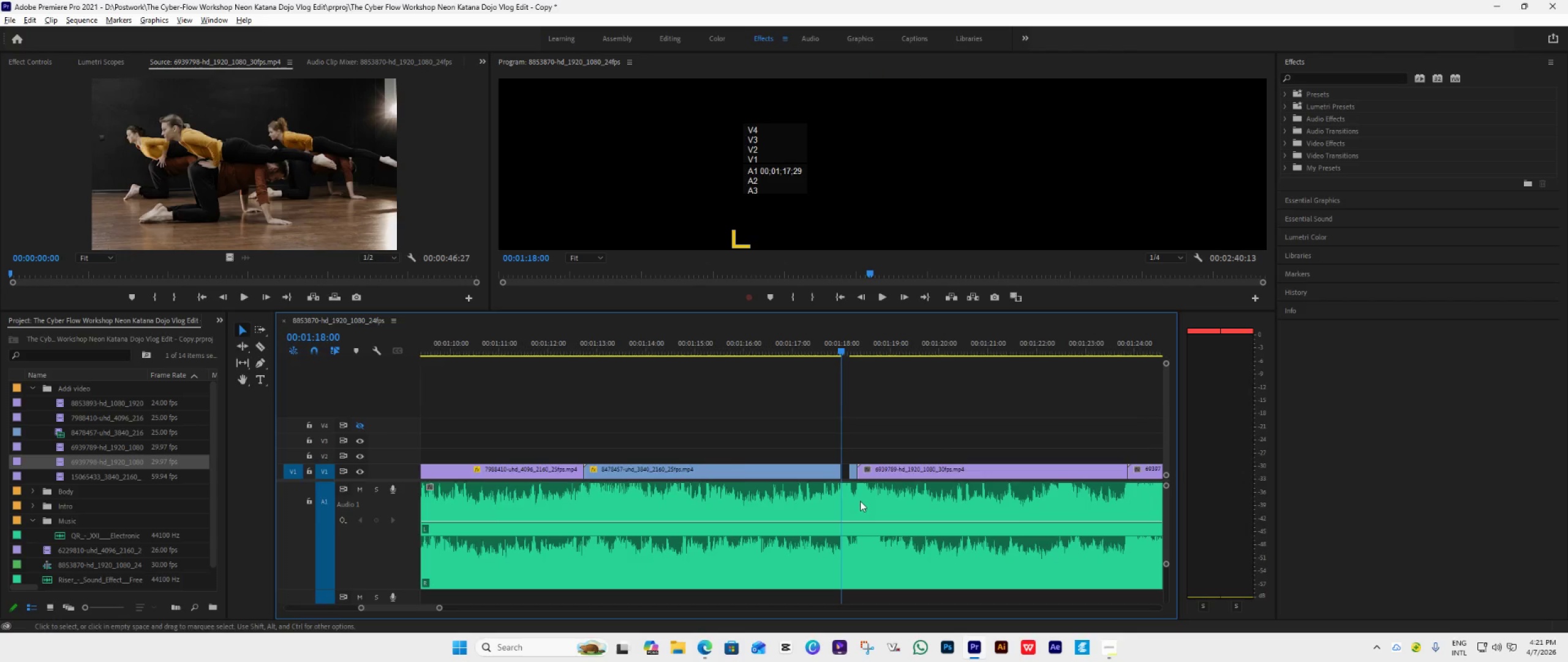 
hold_key(key=AltLeft, duration=0.92)
 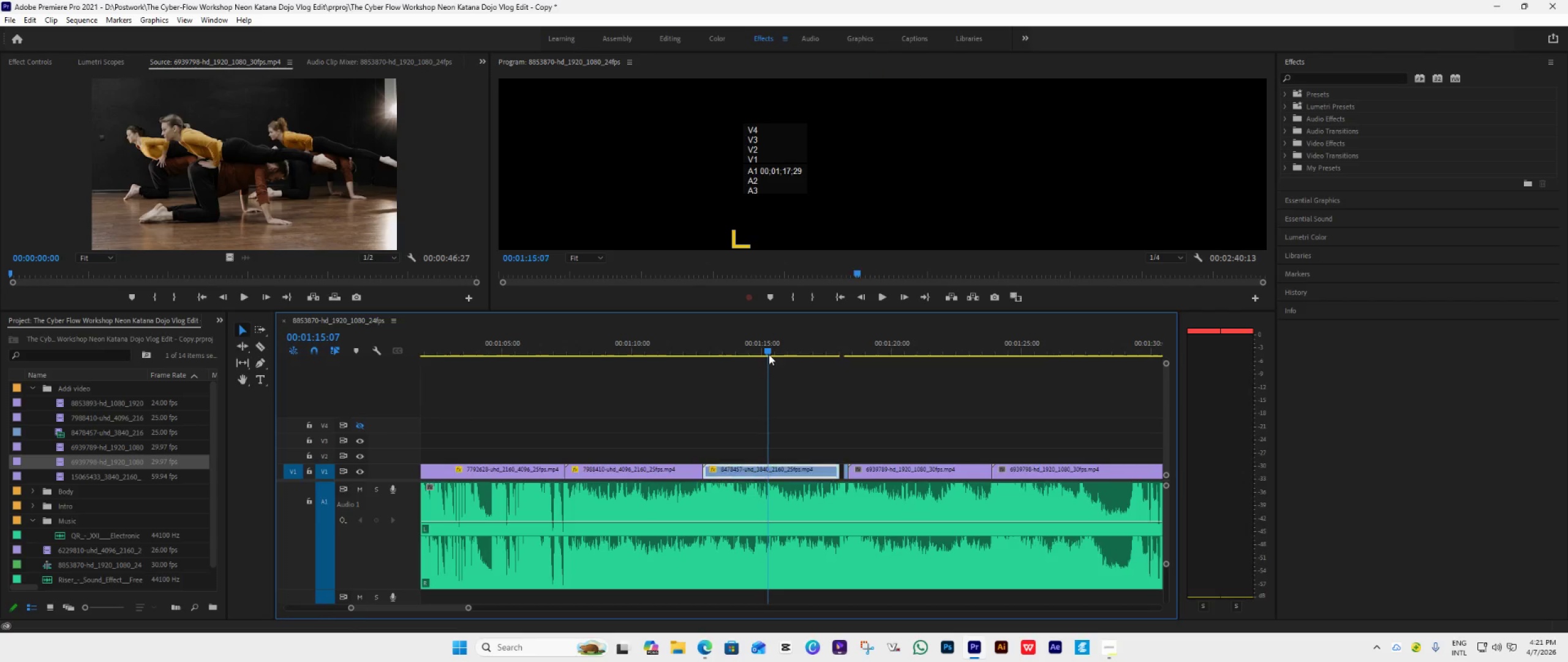 
scroll: coordinate [829, 540], scroll_direction: down, amount: 22.0
 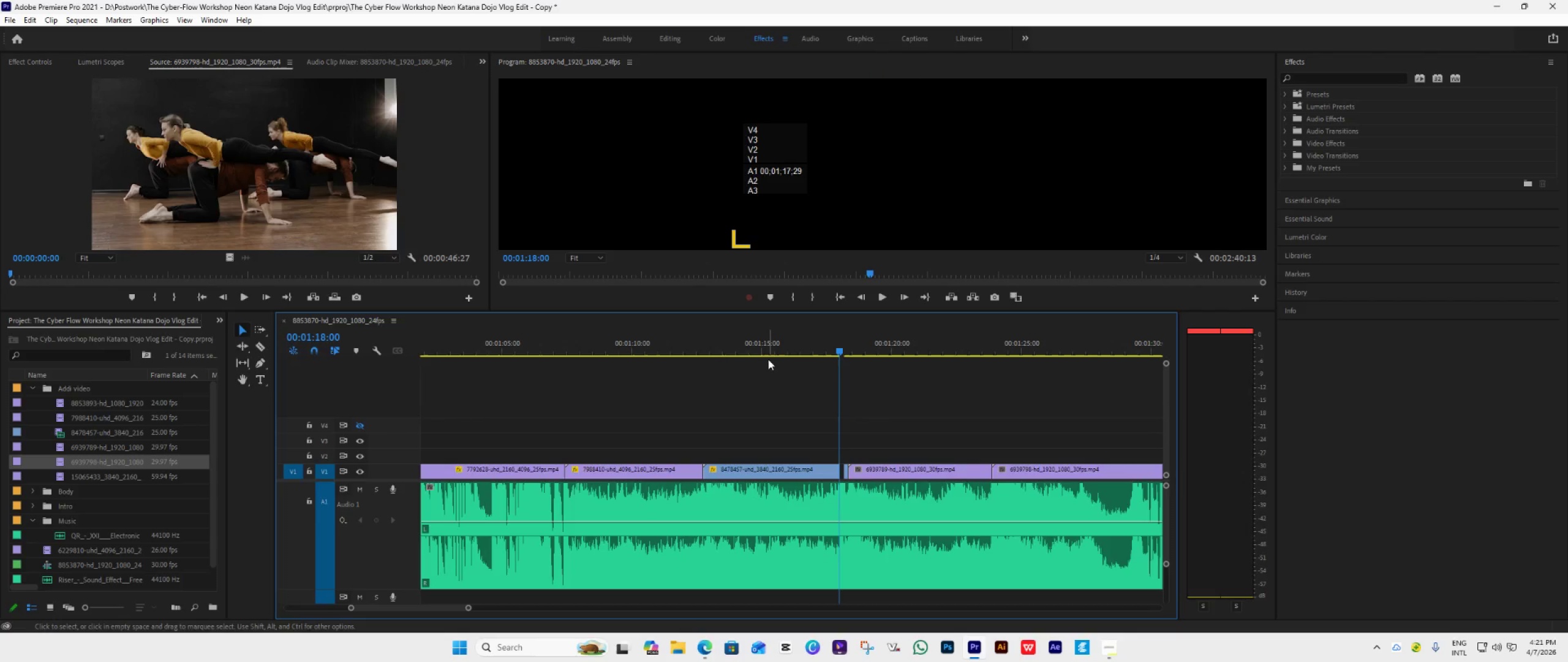 
left_click([769, 354])
 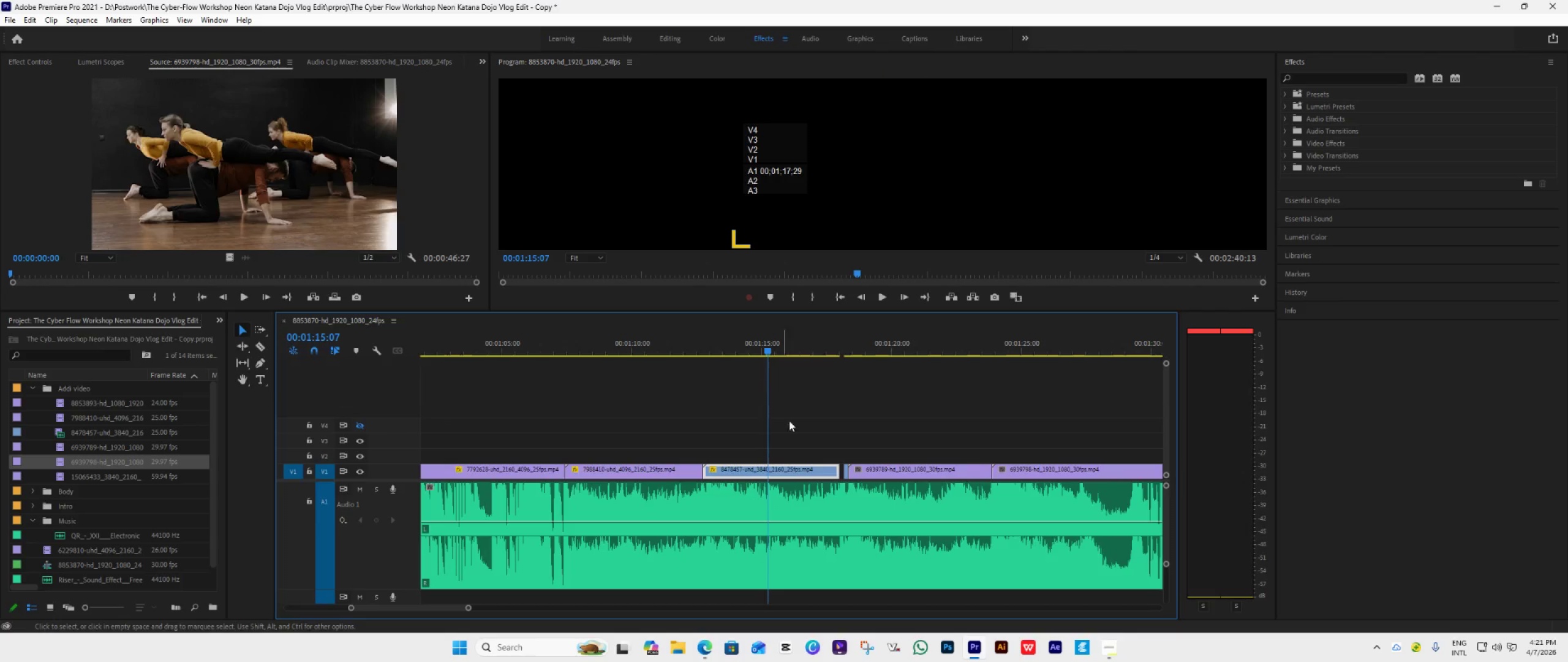 
key(Space)
 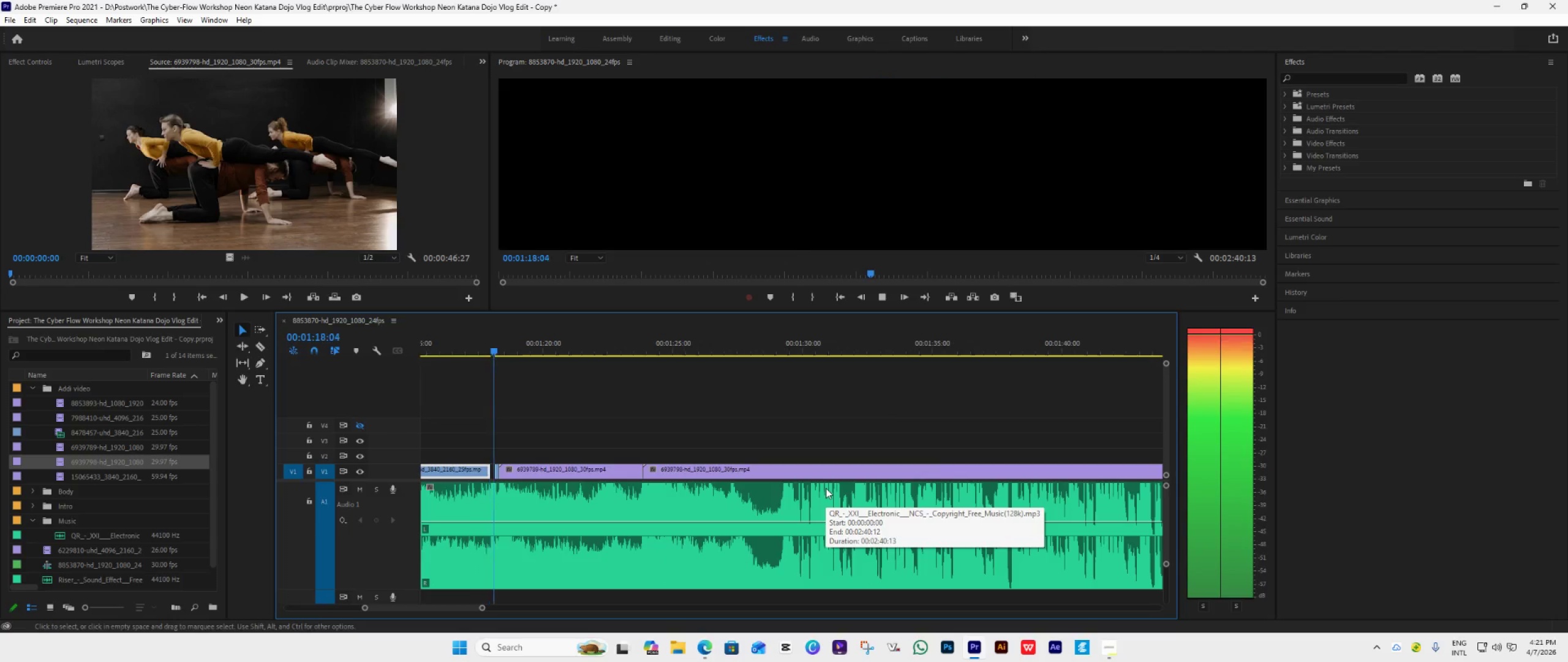 
scroll: coordinate [708, 519], scroll_direction: down, amount: 19.0
 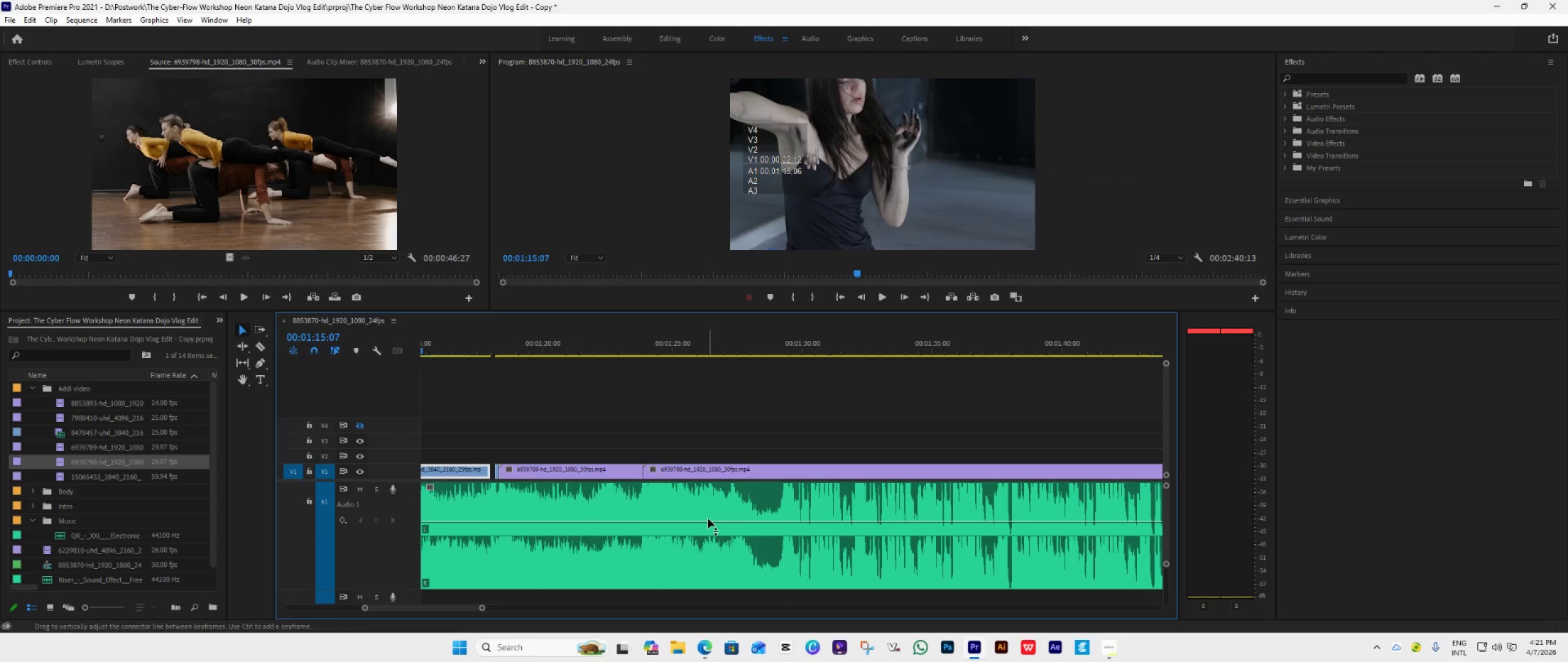 
hold_key(key=AltLeft, duration=0.72)
scroll: coordinate [804, 490], scroll_direction: down, amount: 23.0
 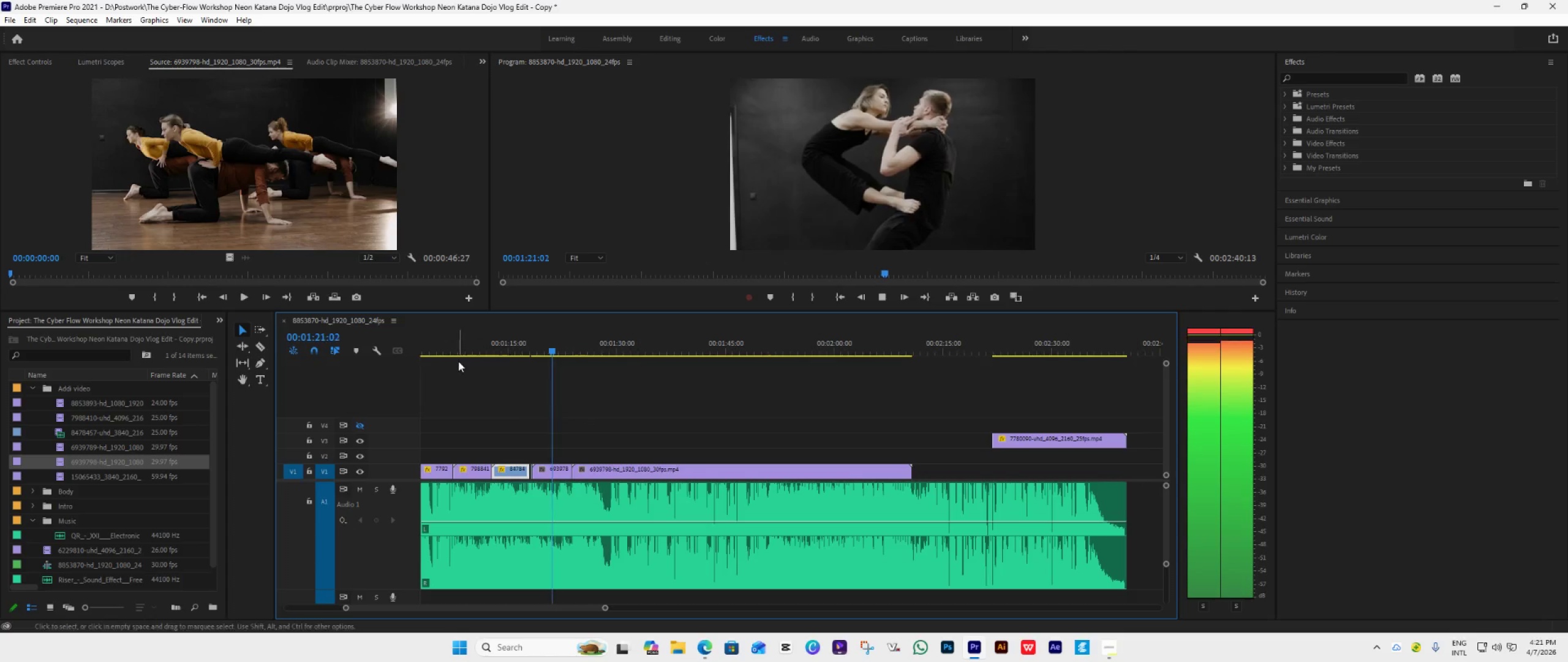 
left_click([469, 352])
 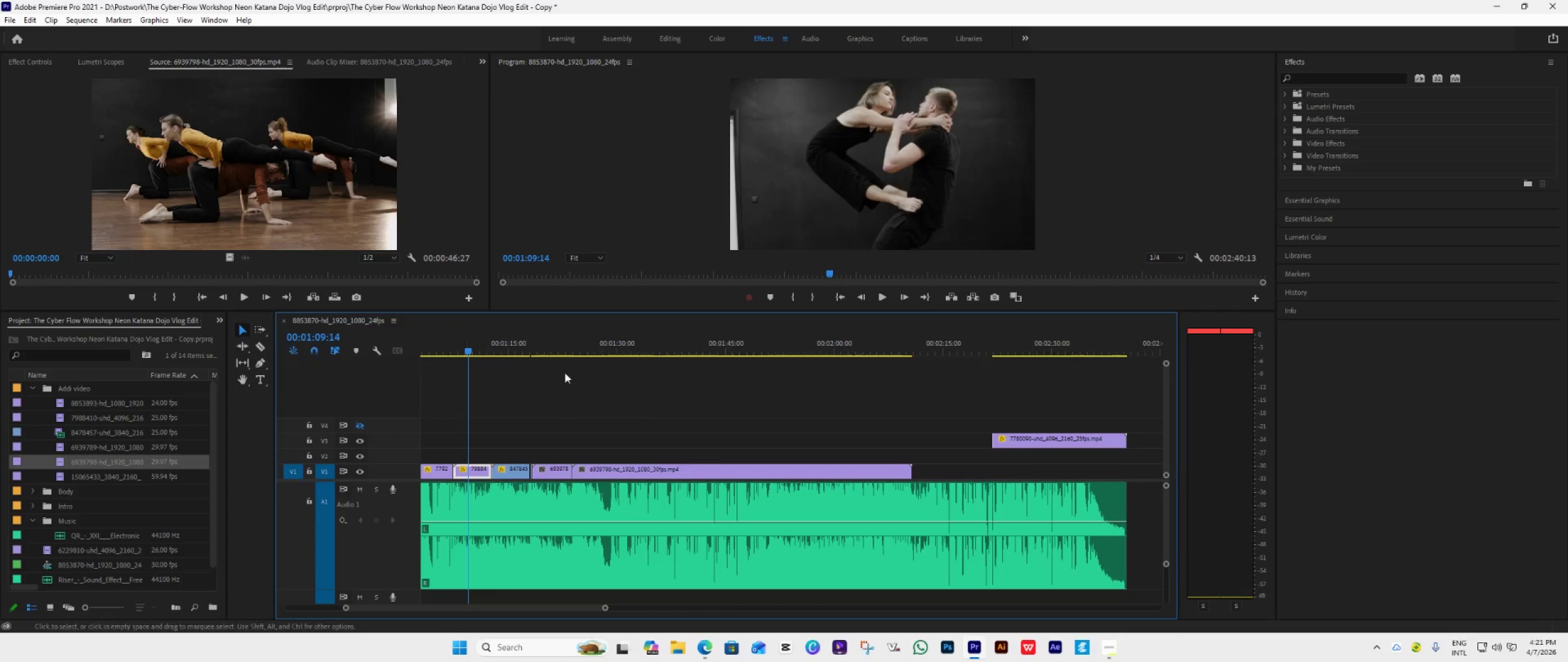 
key(Space)
 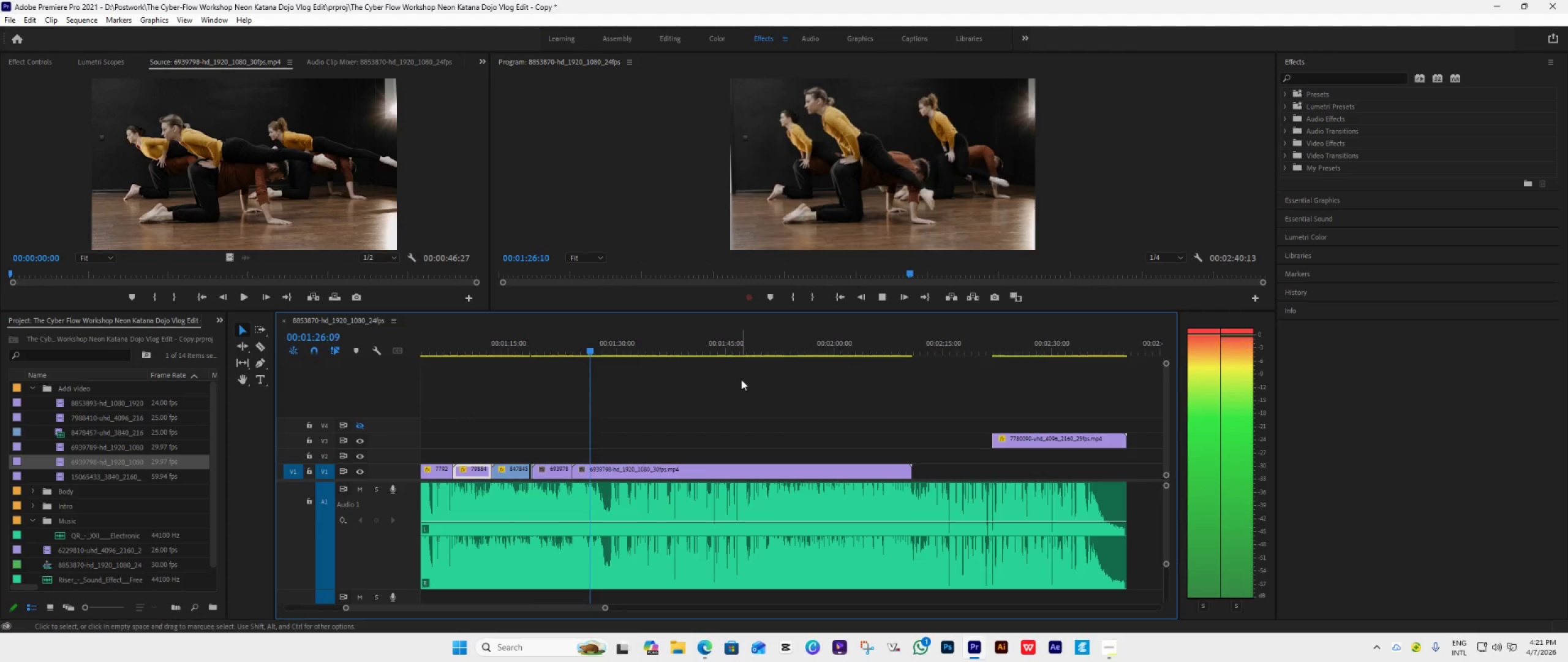 
wait(22.34)
 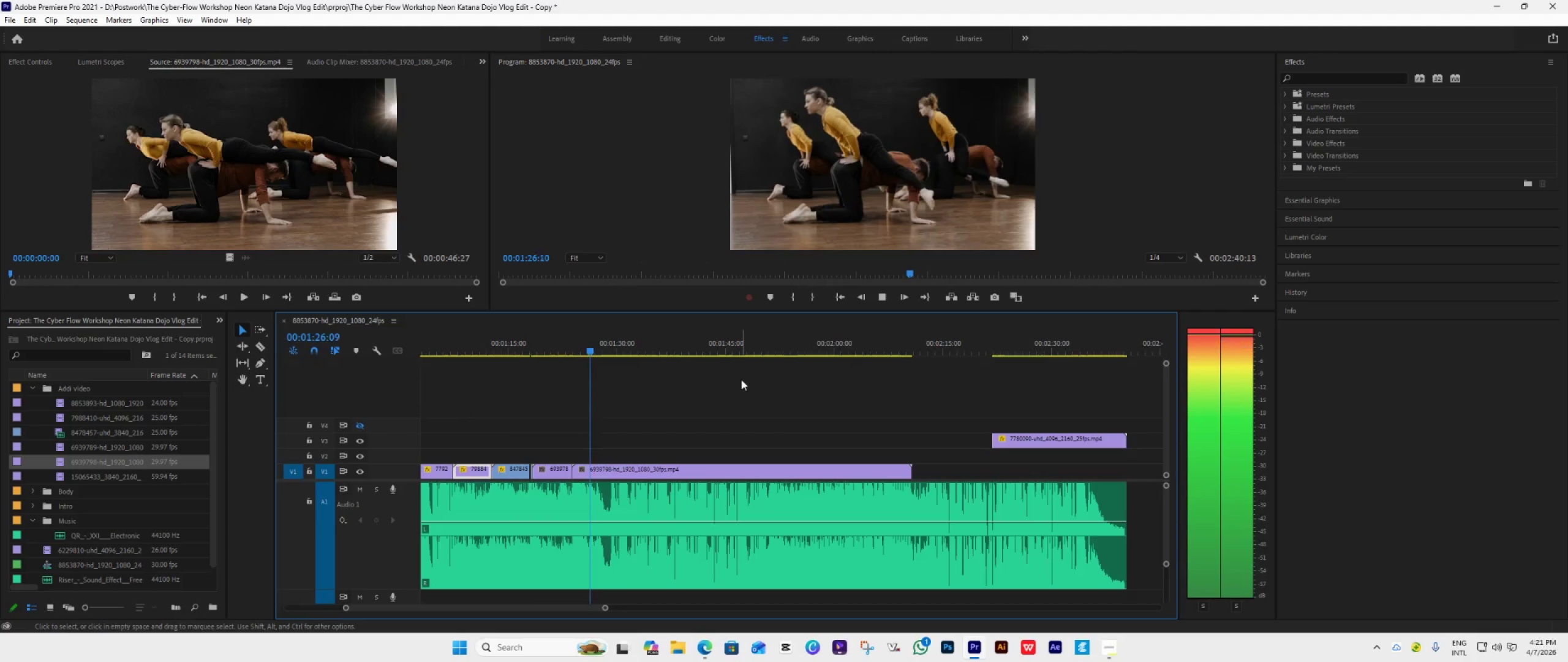 
left_click_drag(start_coordinate=[621, 353], to_coordinate=[630, 370])
 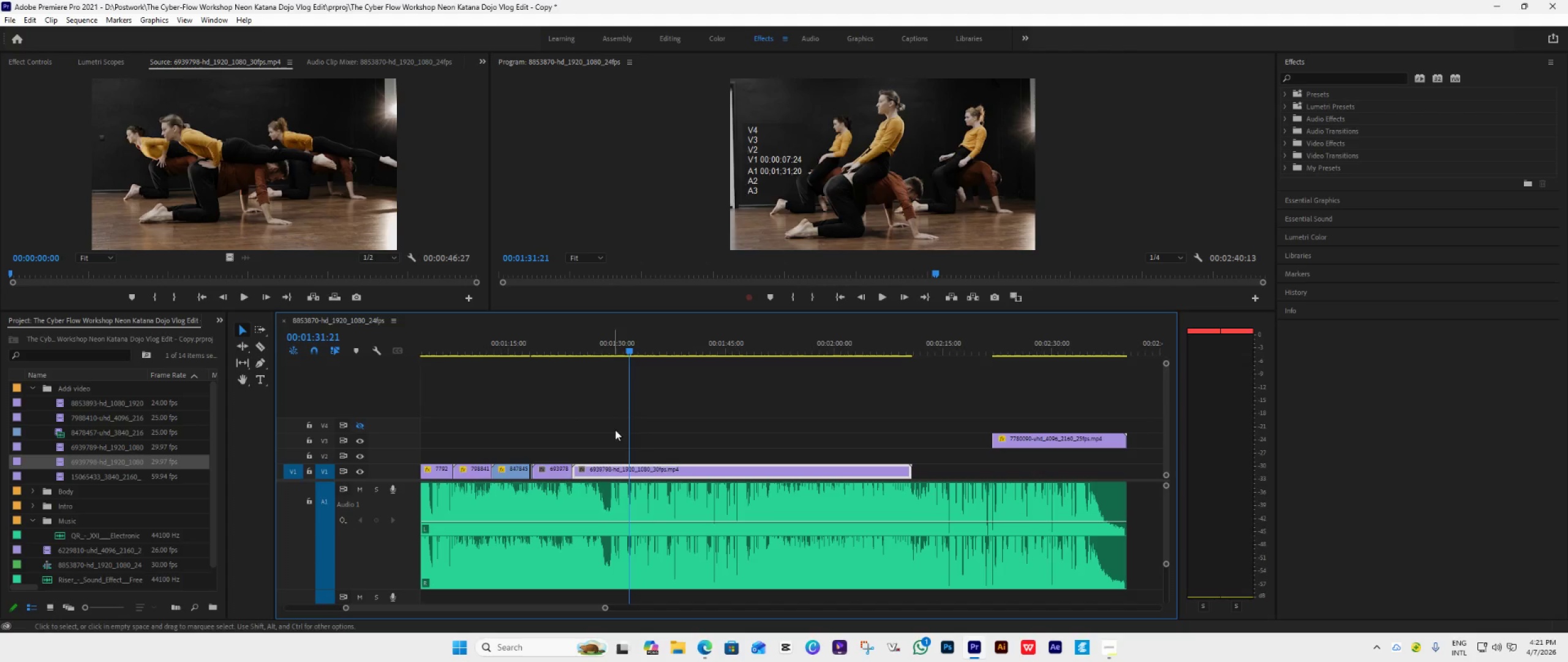 
hold_key(key=AltLeft, duration=1.03)
scroll: coordinate [647, 451], scroll_direction: up, amount: 22.0
 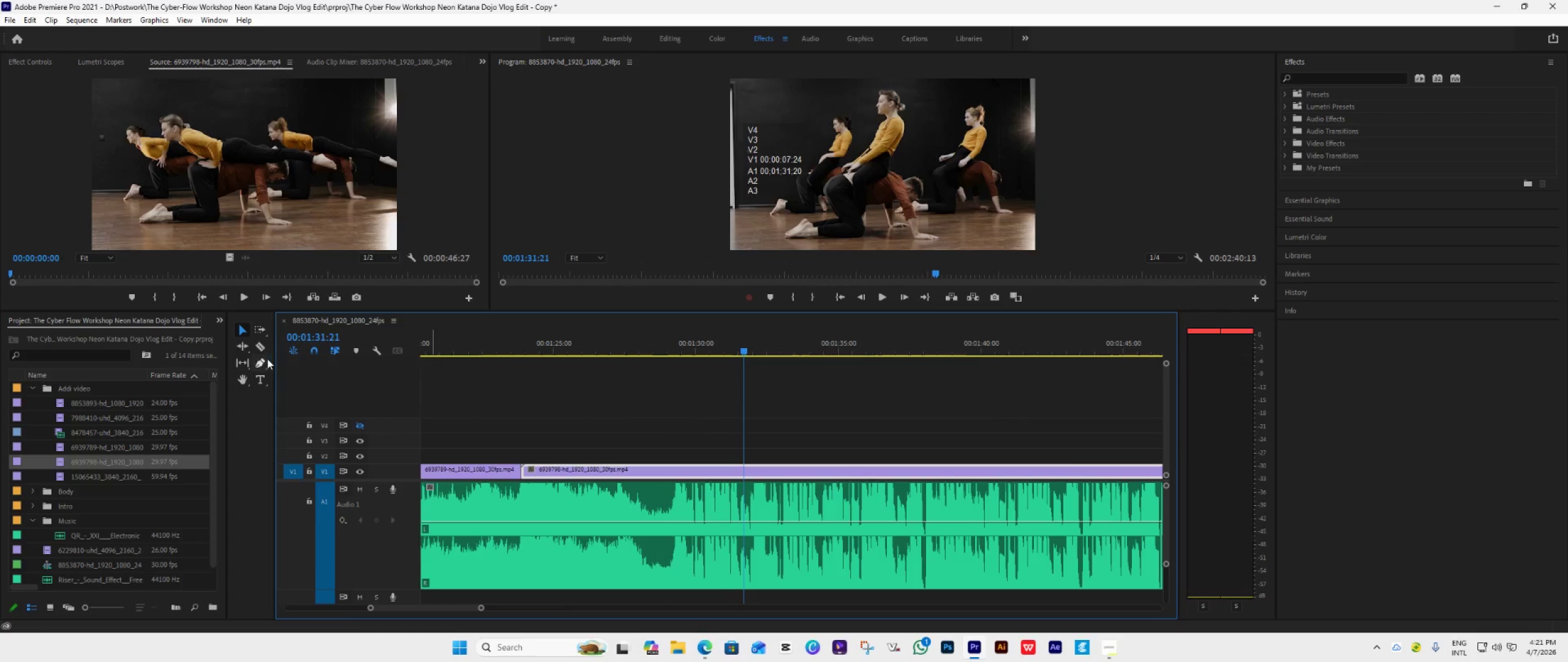 
left_click([265, 349])
 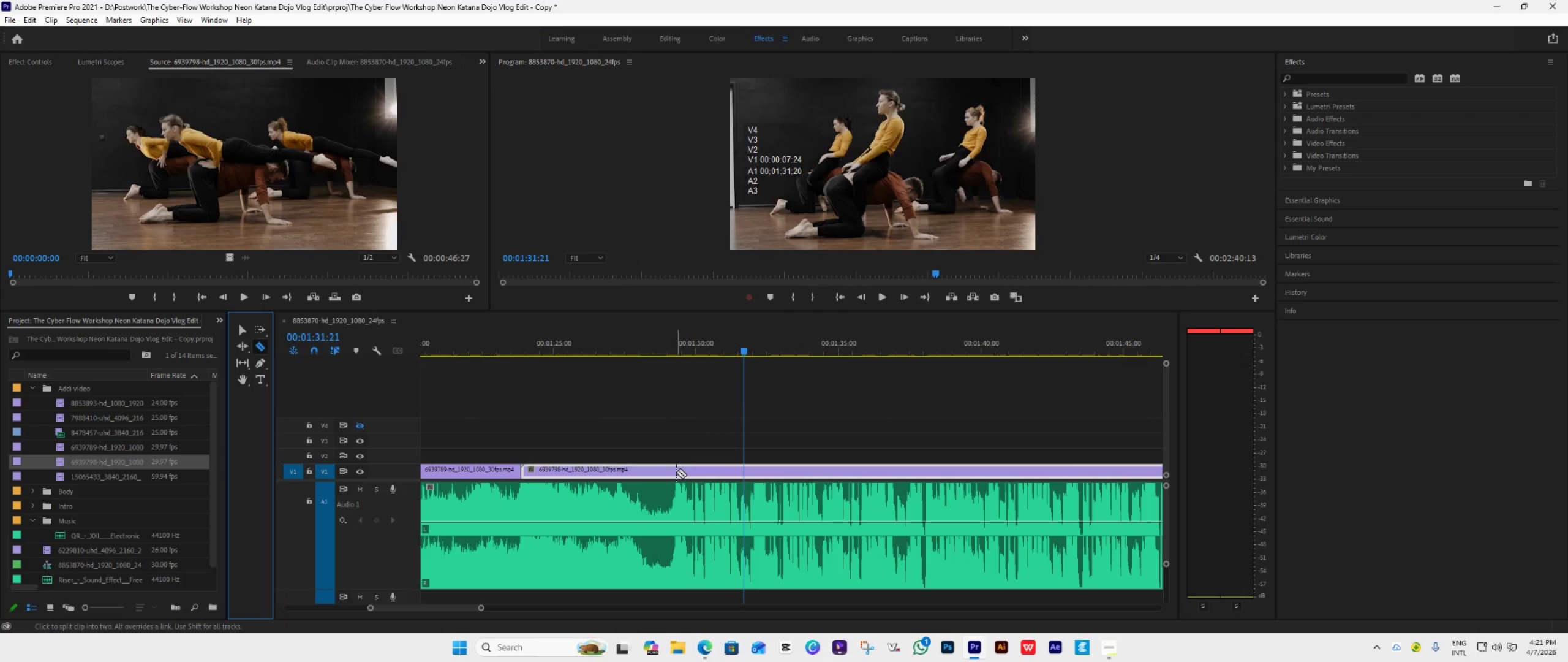 
left_click([676, 472])
 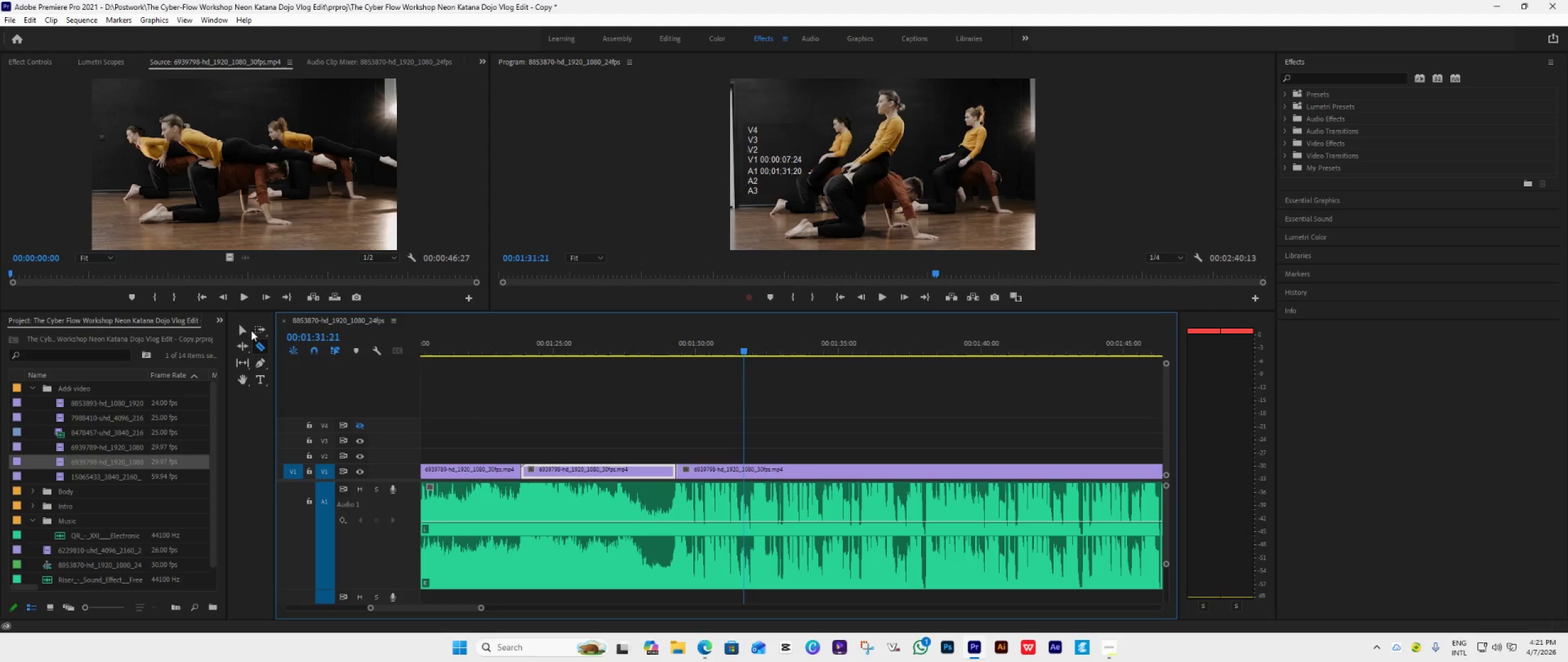 
left_click([246, 331])
 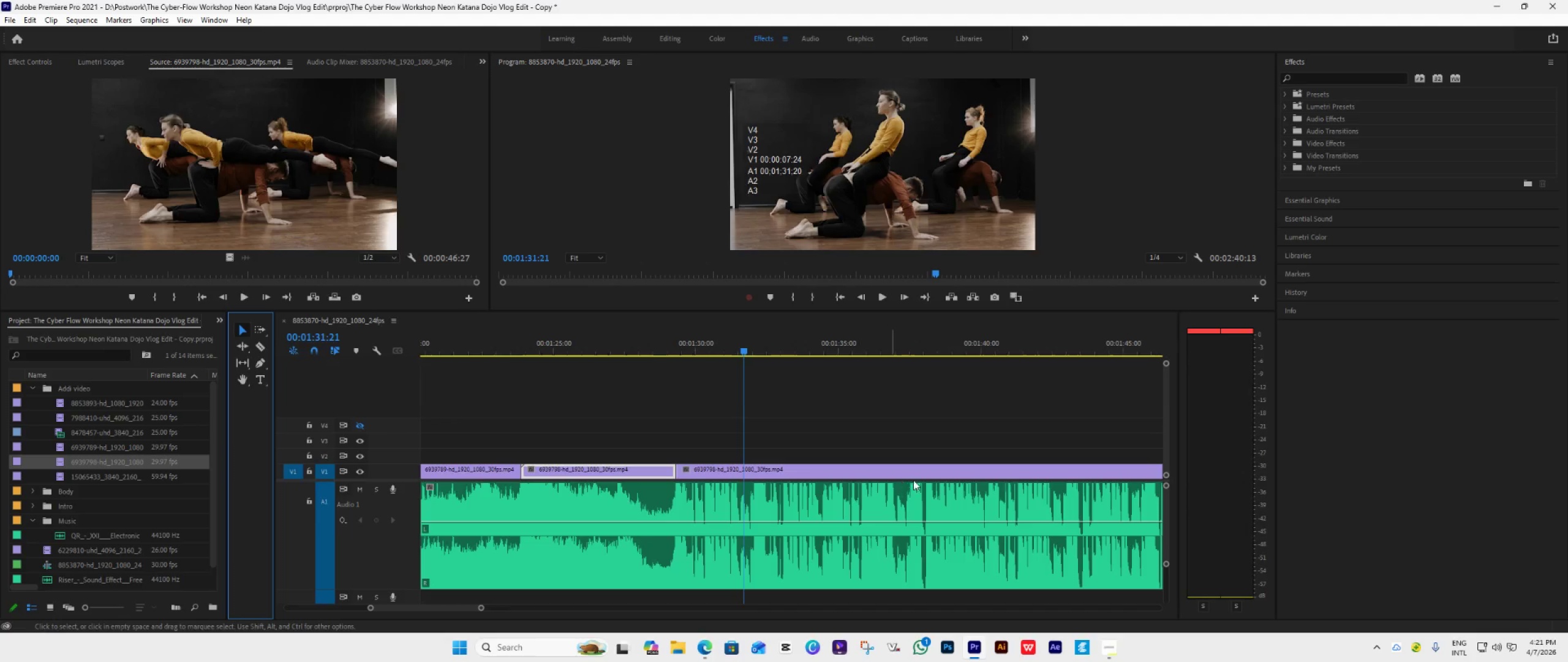 
left_click([927, 471])
 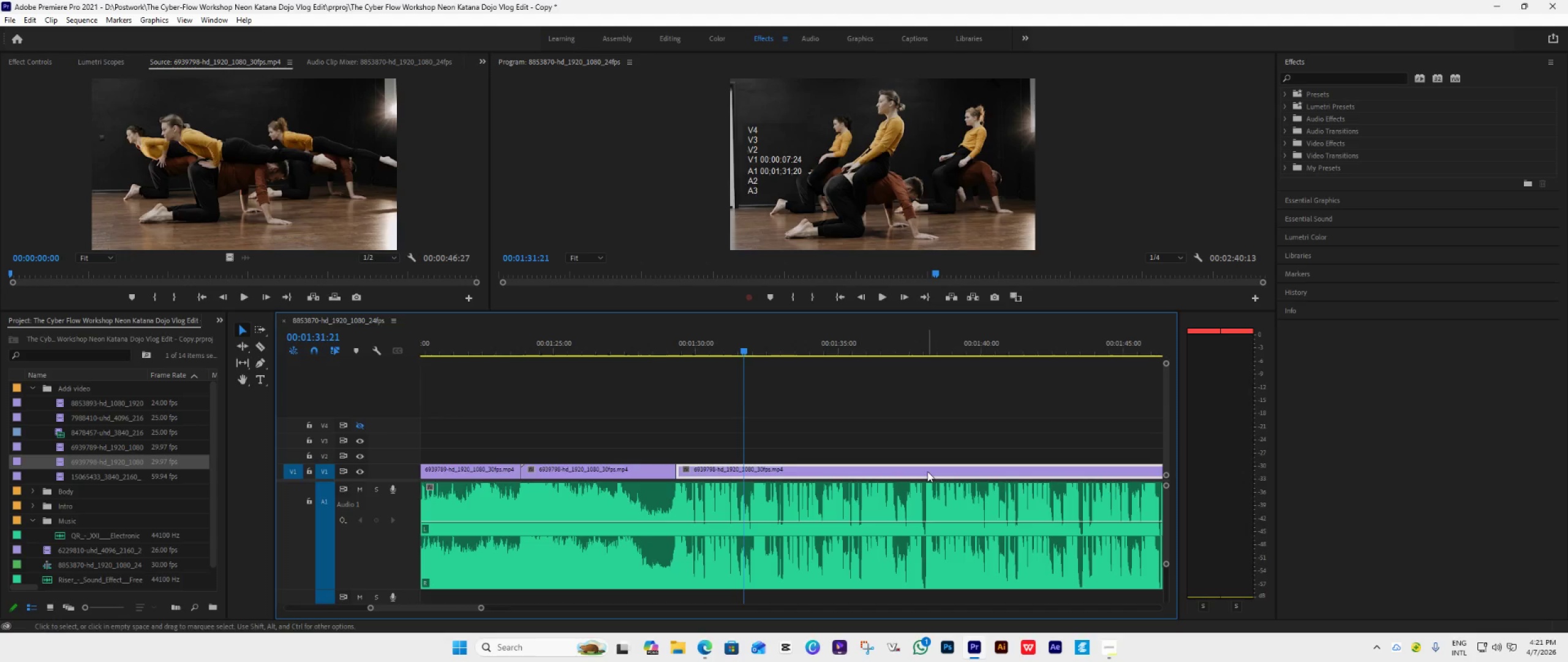 
key(Delete)
 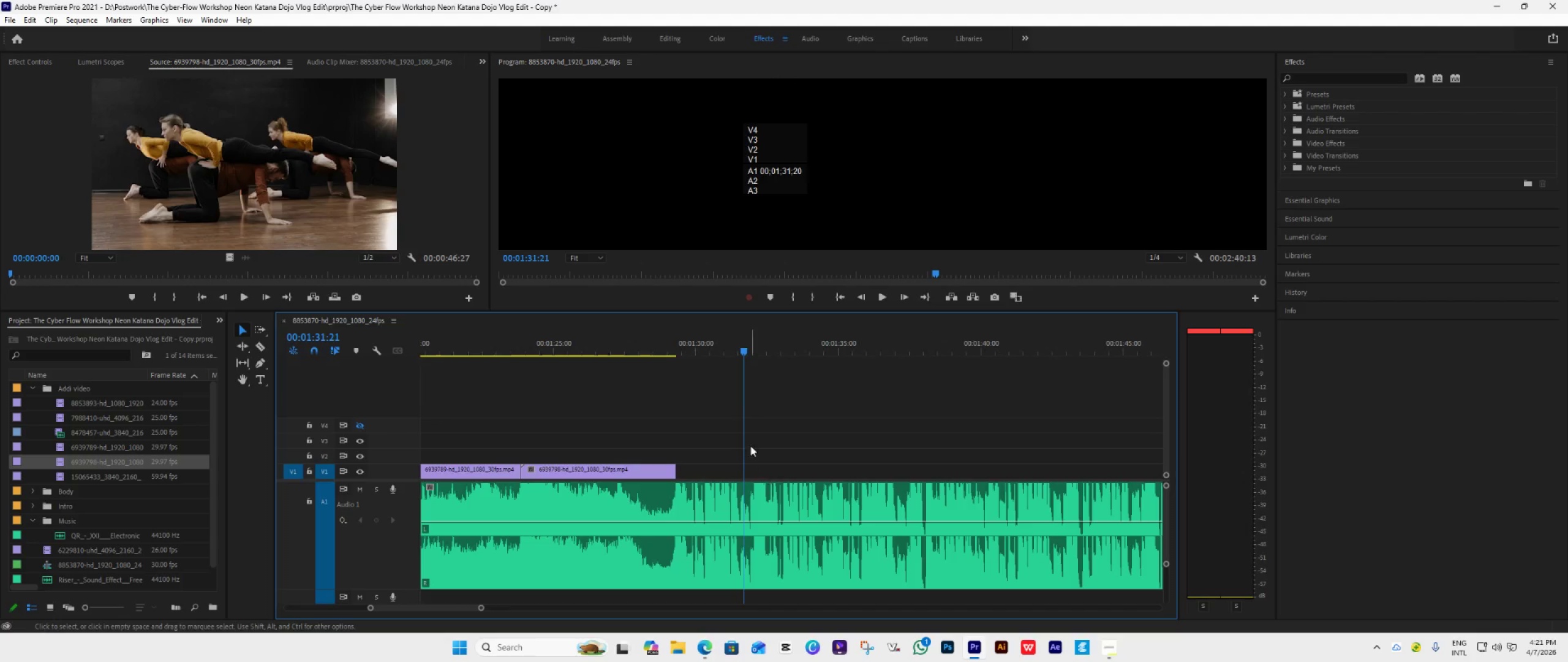 
hold_key(key=AltLeft, duration=1.12)
scroll: coordinate [756, 435], scroll_direction: down, amount: 19.0
 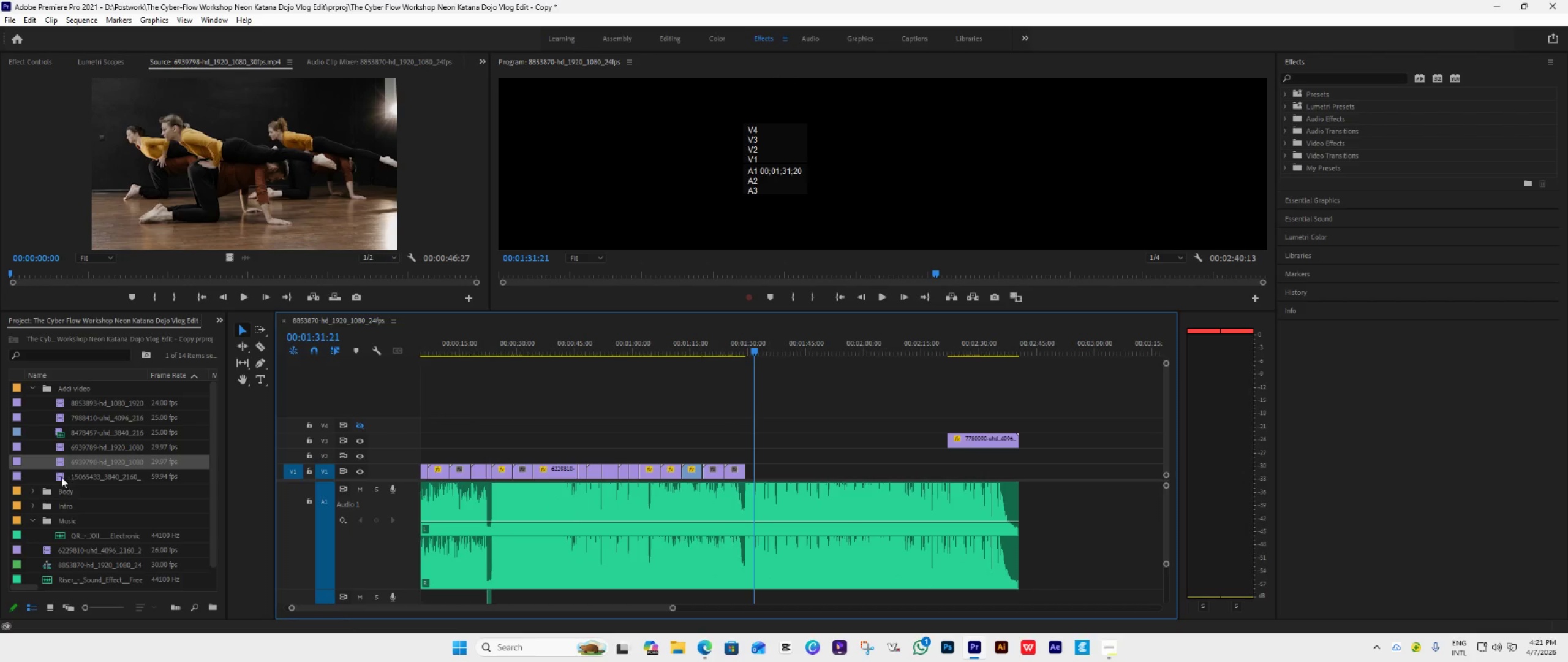 
double_click([59, 479])
 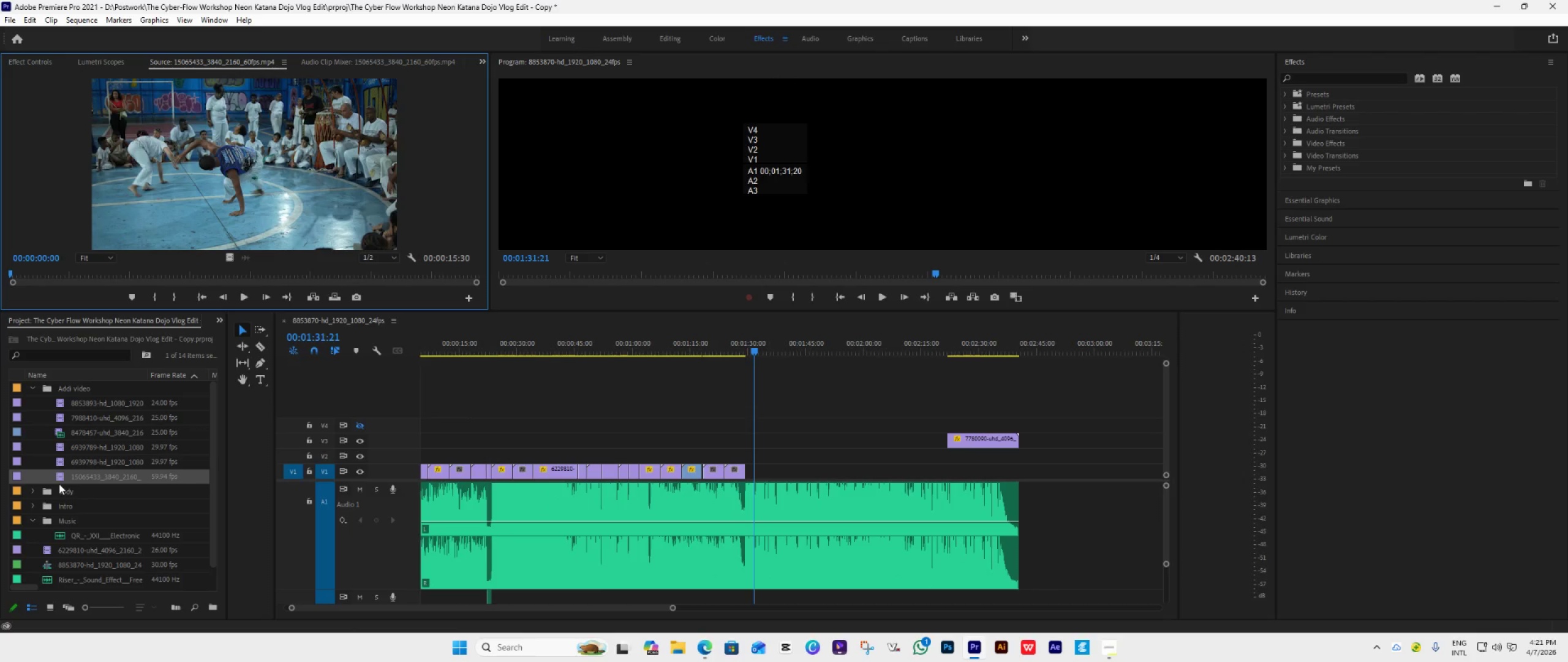 
wait(5.11)
 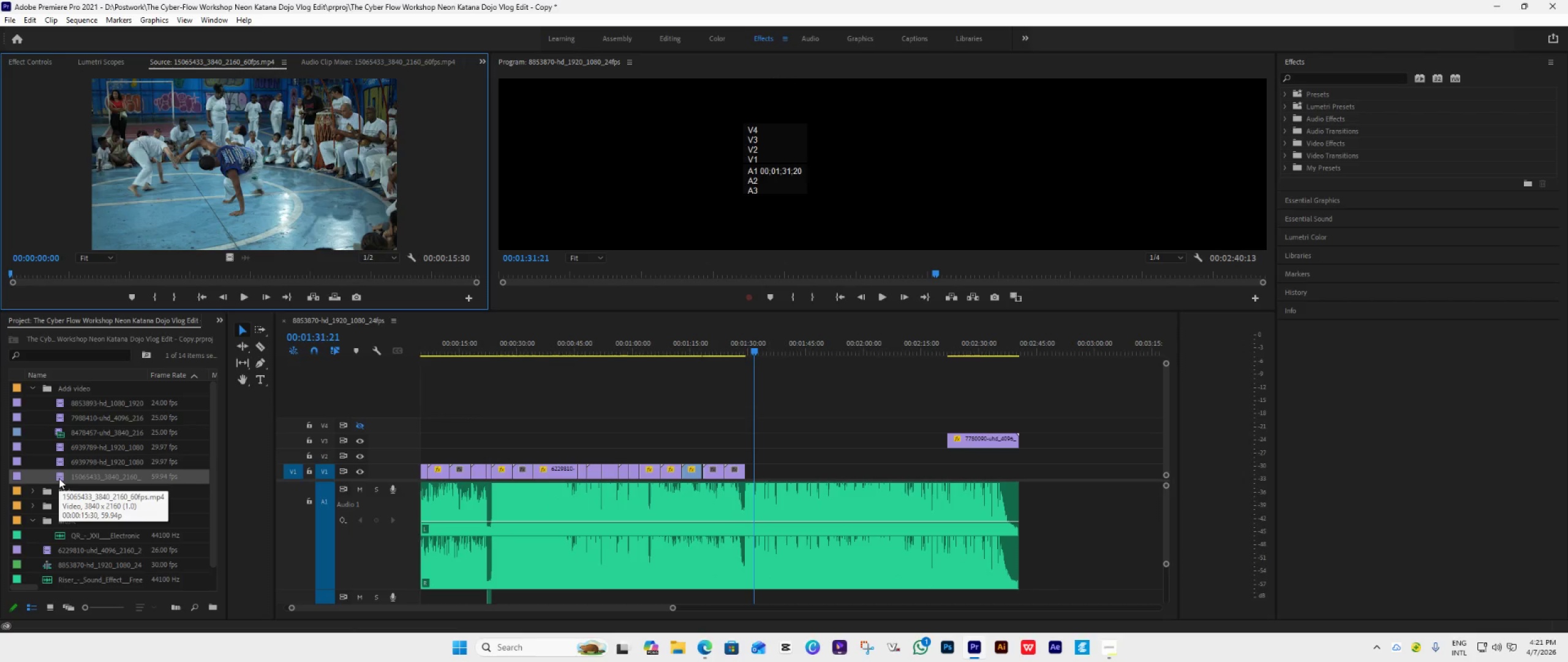 
scroll: coordinate [55, 504], scroll_direction: down, amount: 2.0
 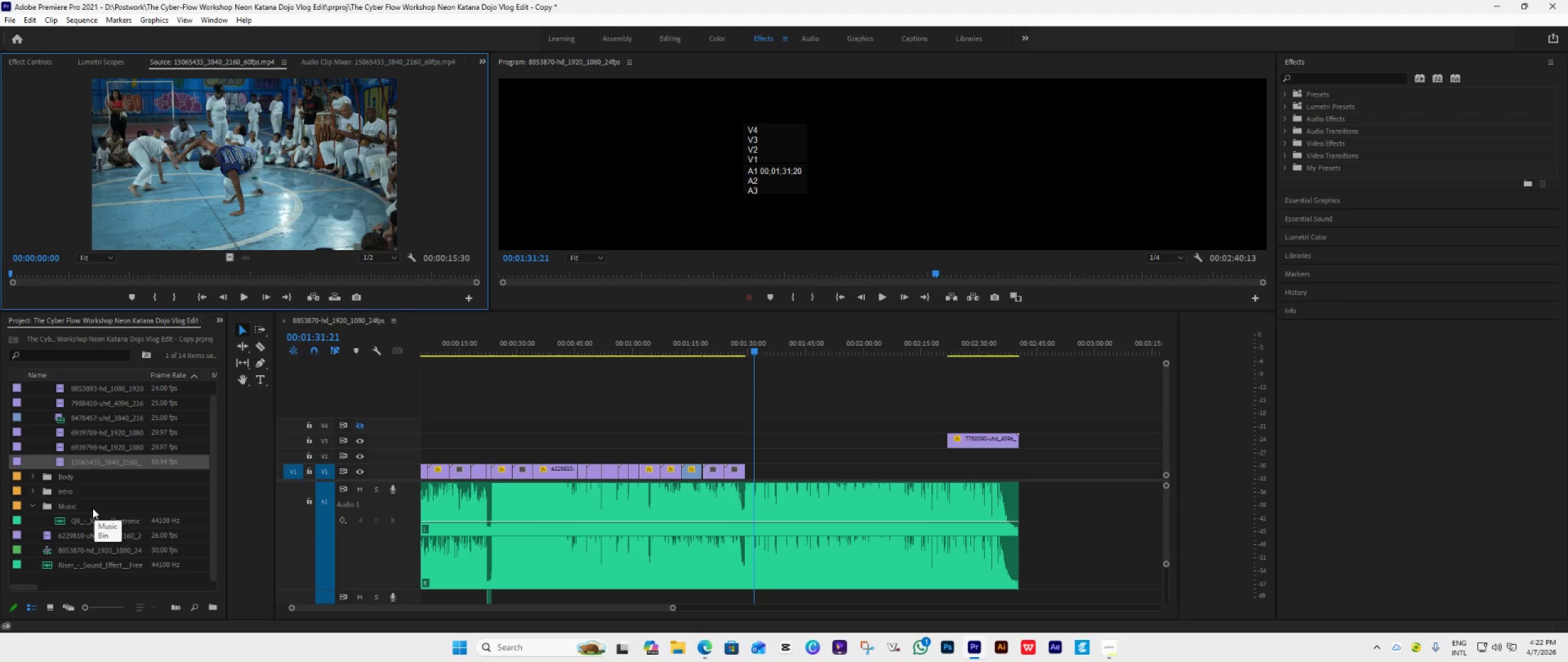 
left_click([701, 648])
 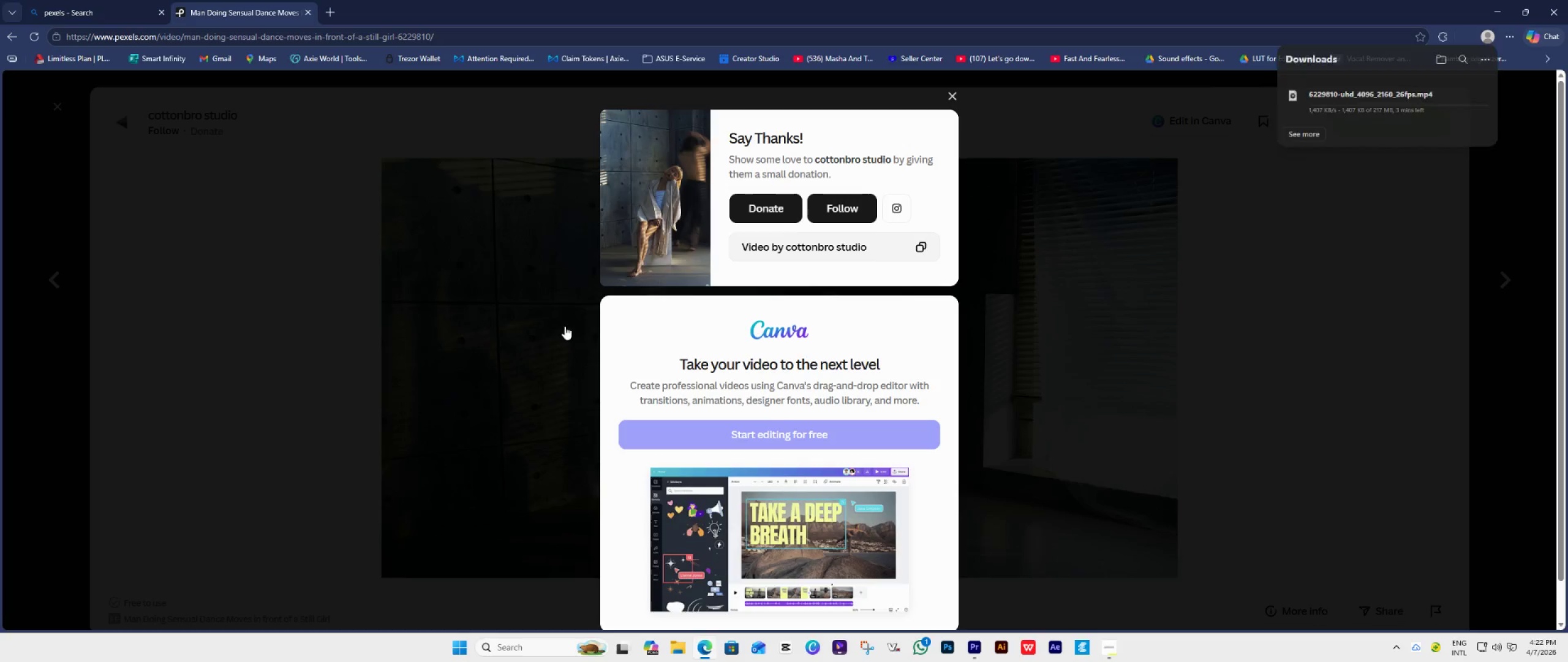 
left_click([374, 295])
 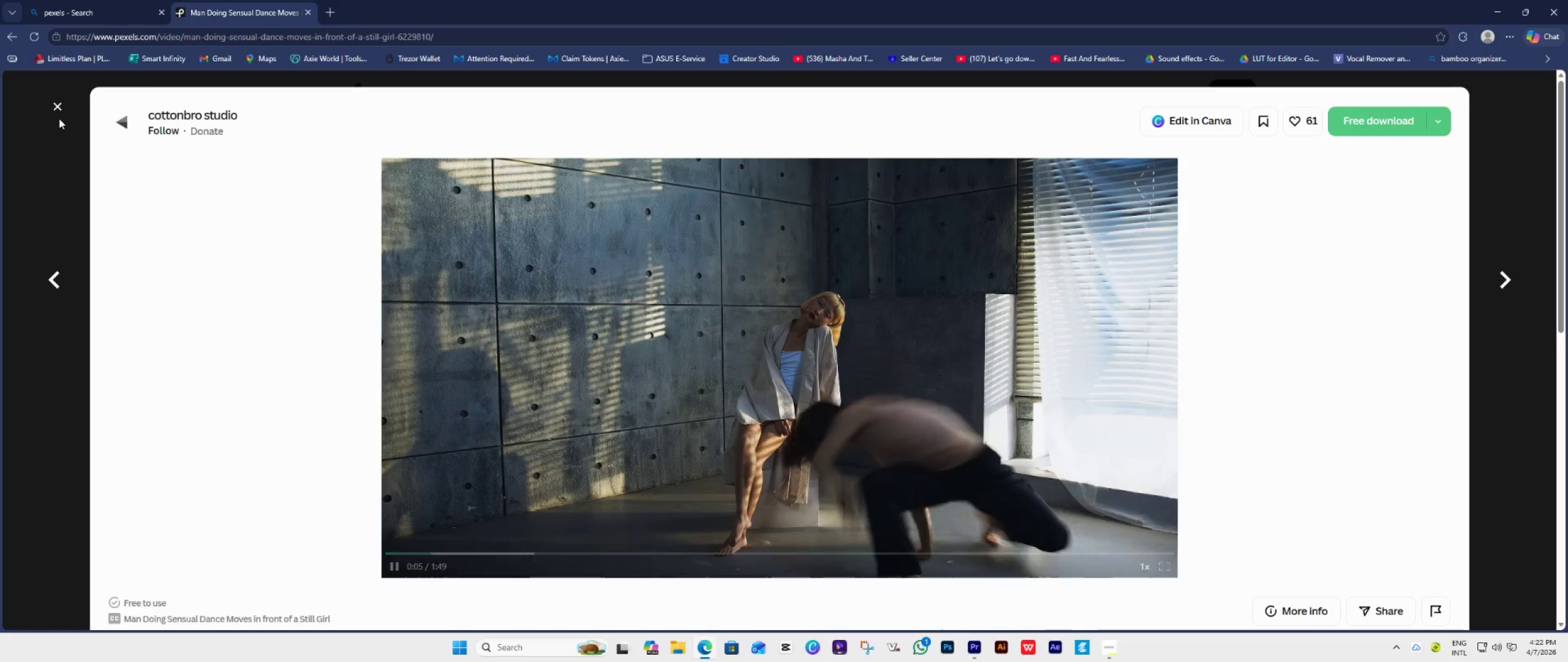 
left_click([58, 108])
 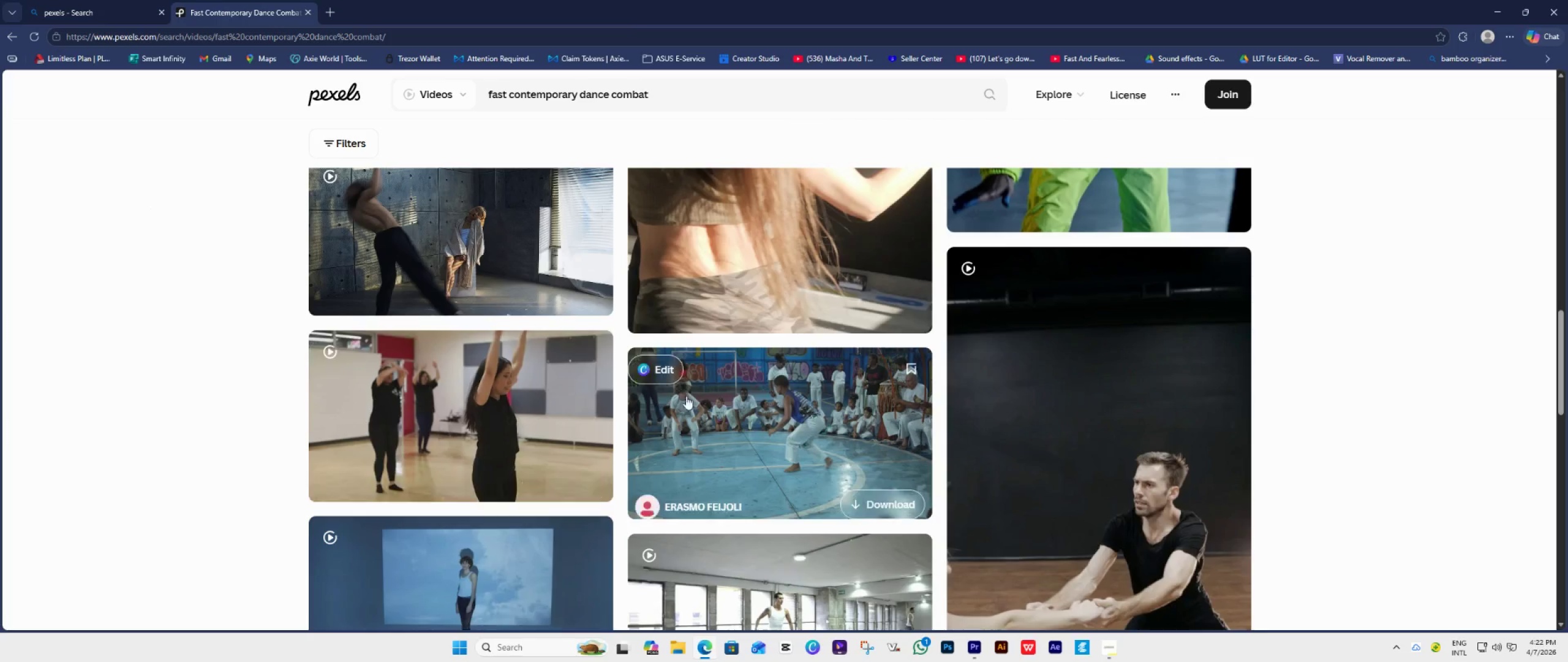 
scroll: coordinate [564, 419], scroll_direction: down, amount: 18.0
 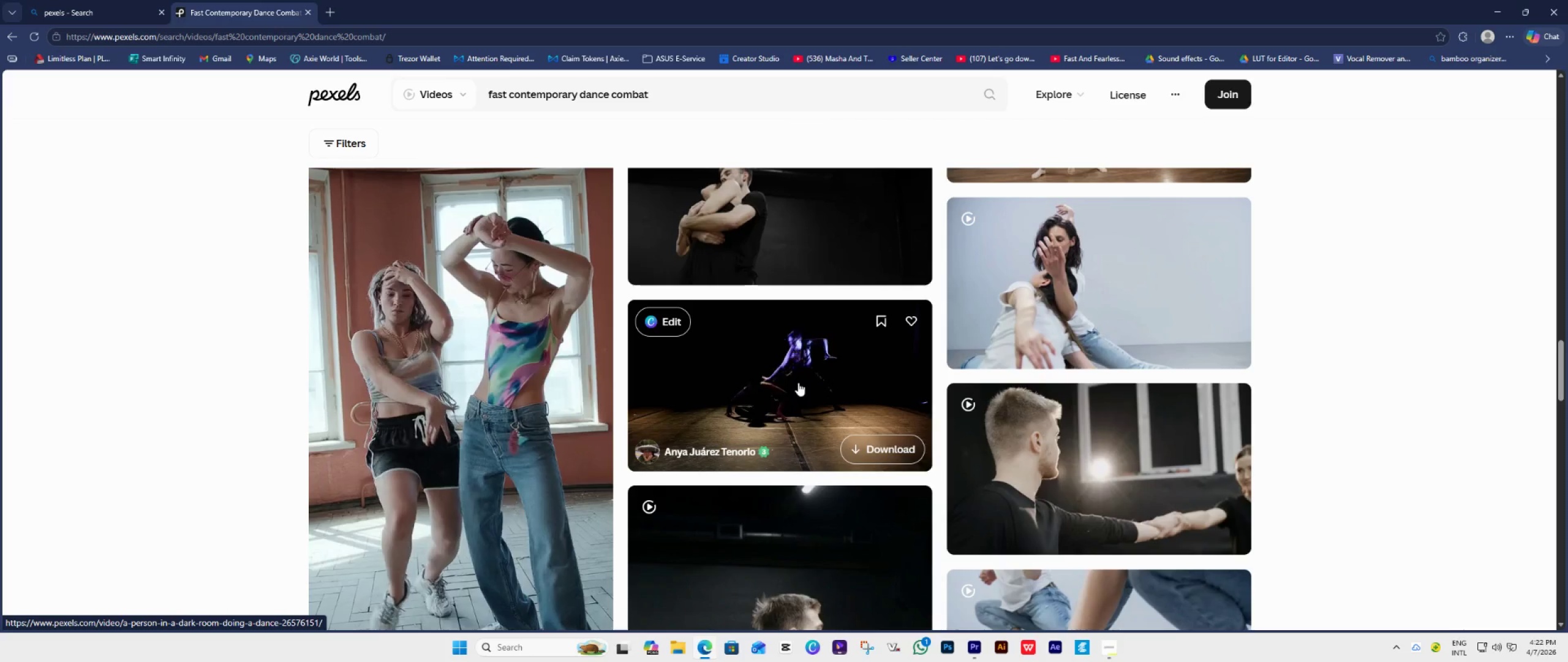 
wait(6.81)
 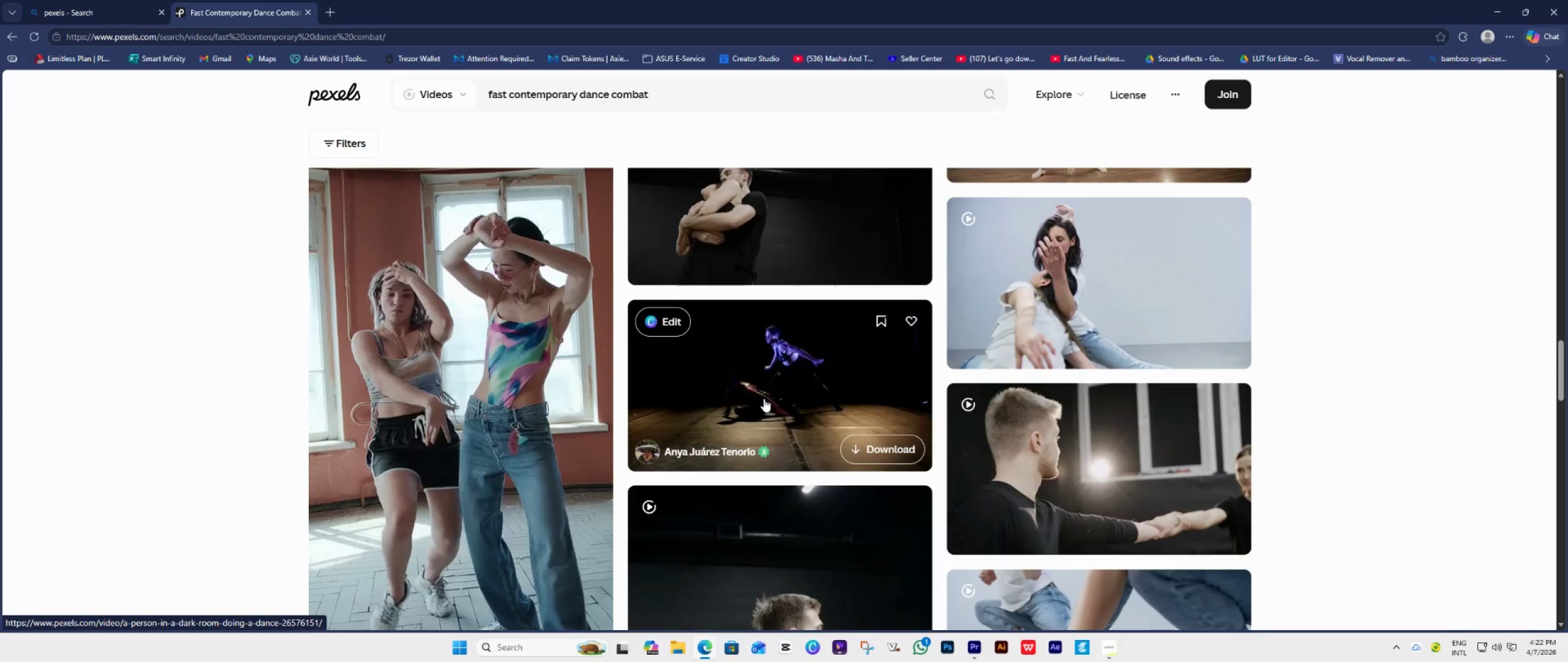 
left_click([880, 447])
 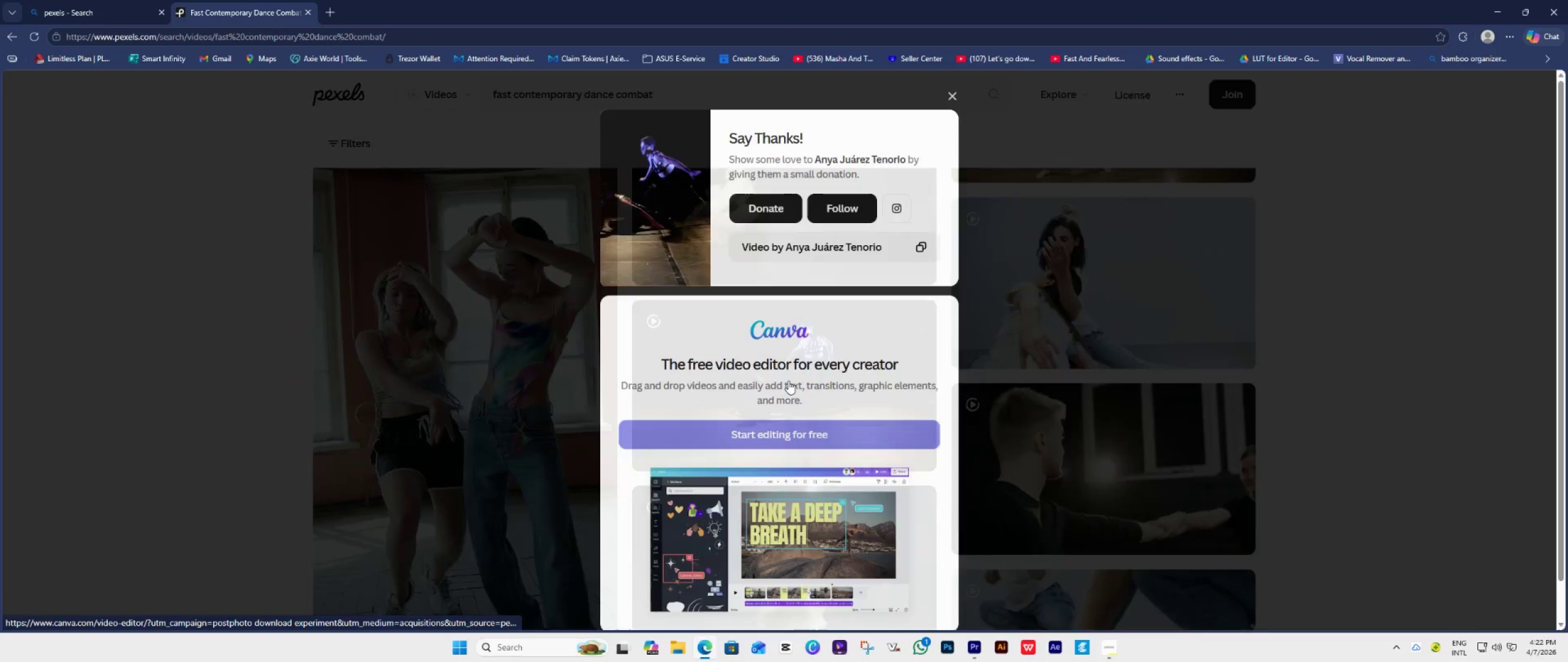 
scroll: coordinate [786, 378], scroll_direction: down, amount: 3.0
 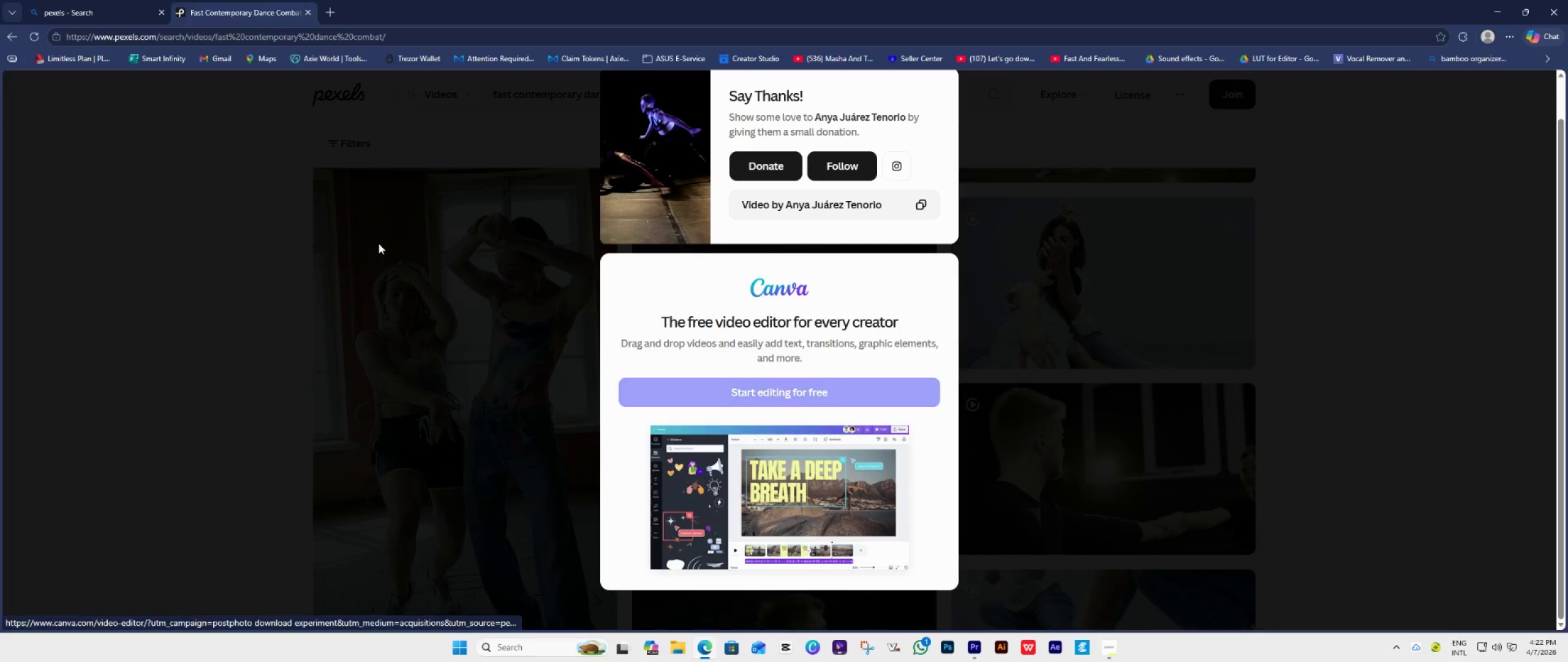 
left_click([206, 238])
 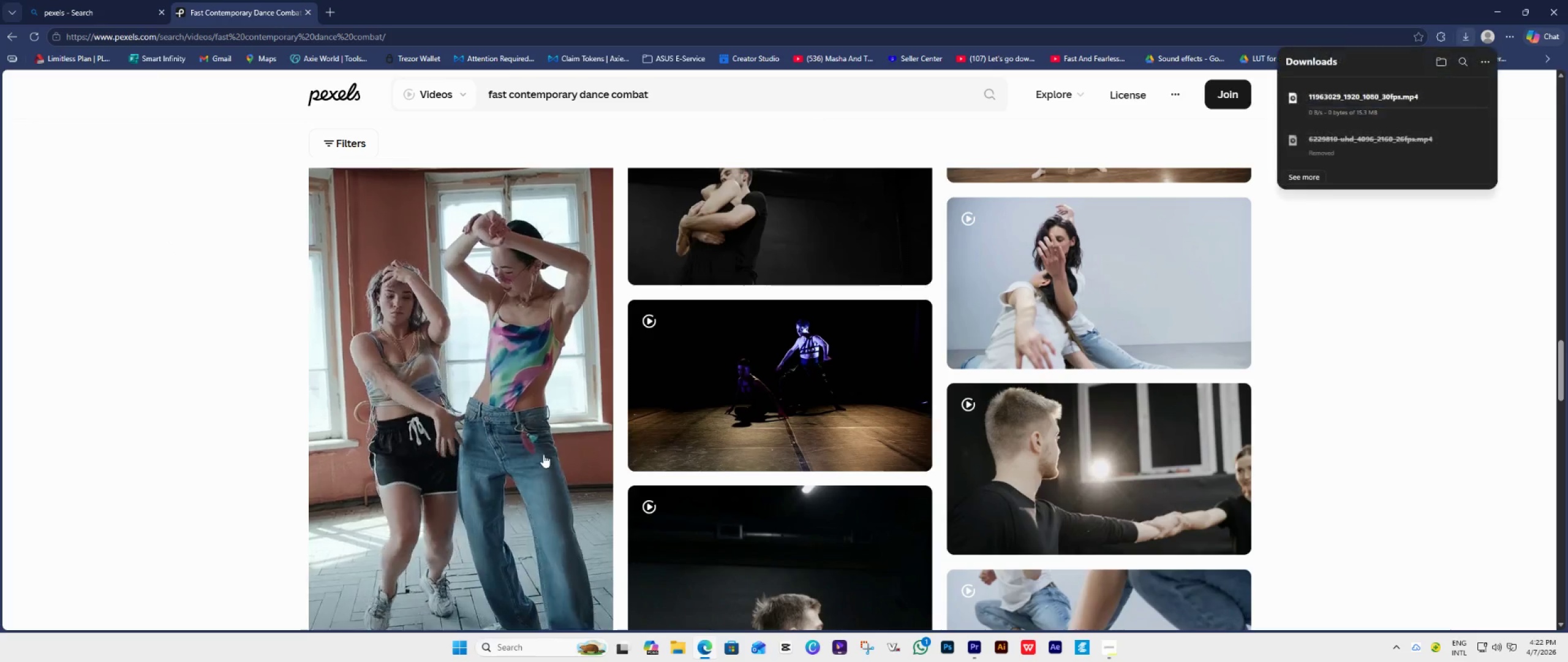 
scroll: coordinate [756, 474], scroll_direction: down, amount: 7.0
 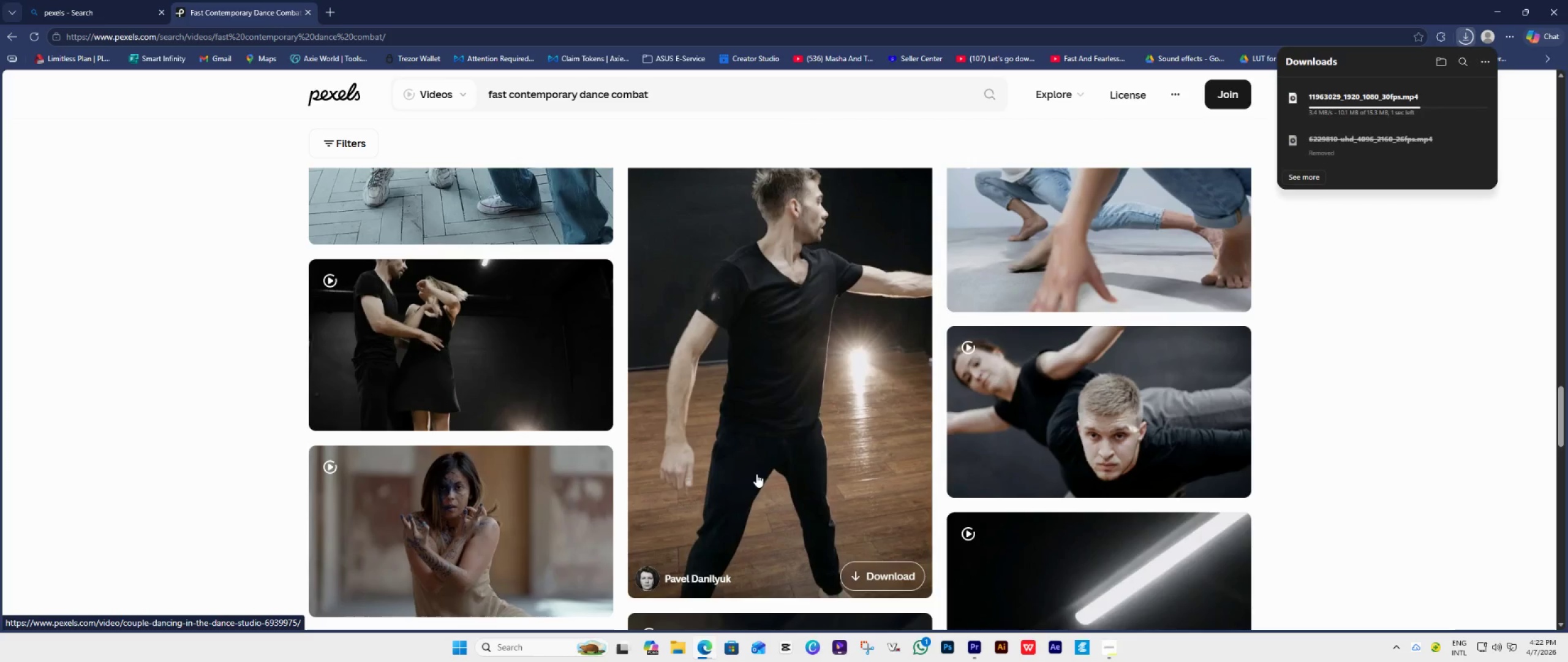 
mouse_move([1102, 427])
 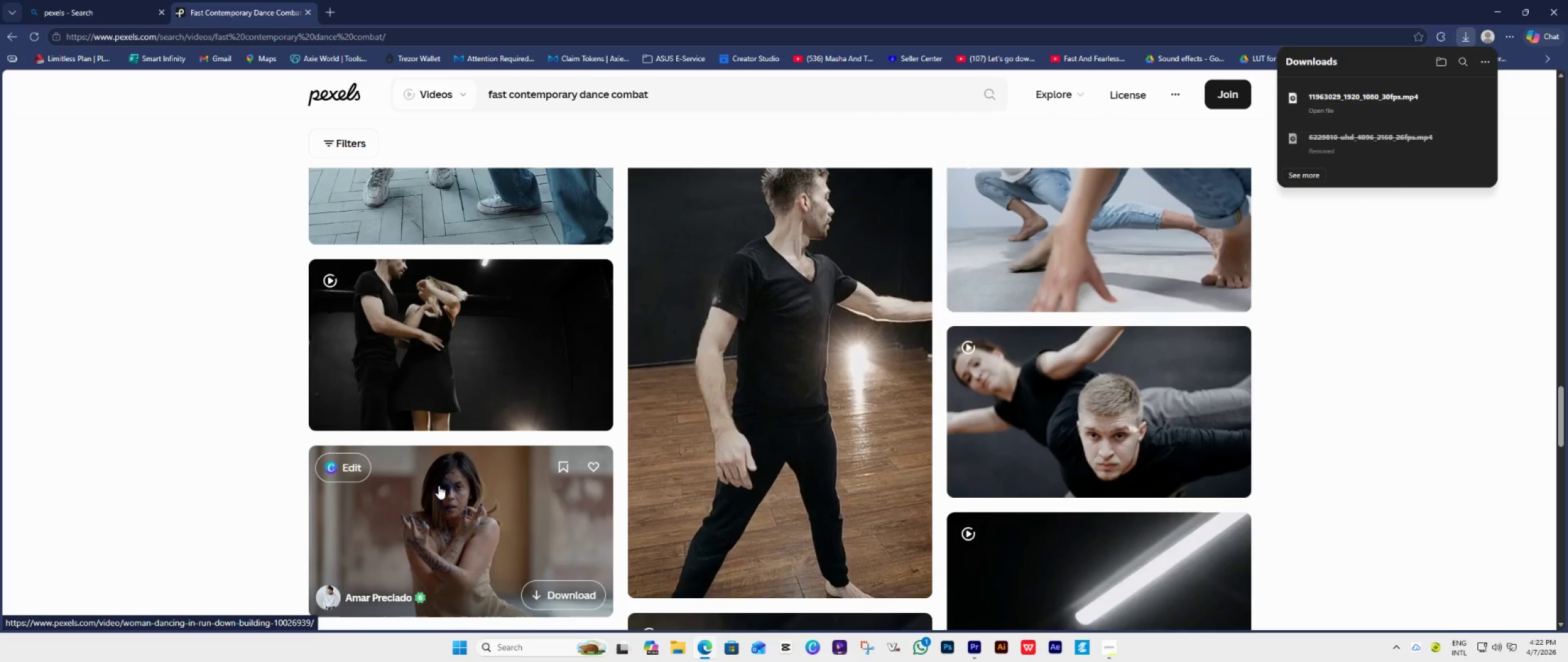 
scroll: coordinate [439, 485], scroll_direction: down, amount: 4.0
 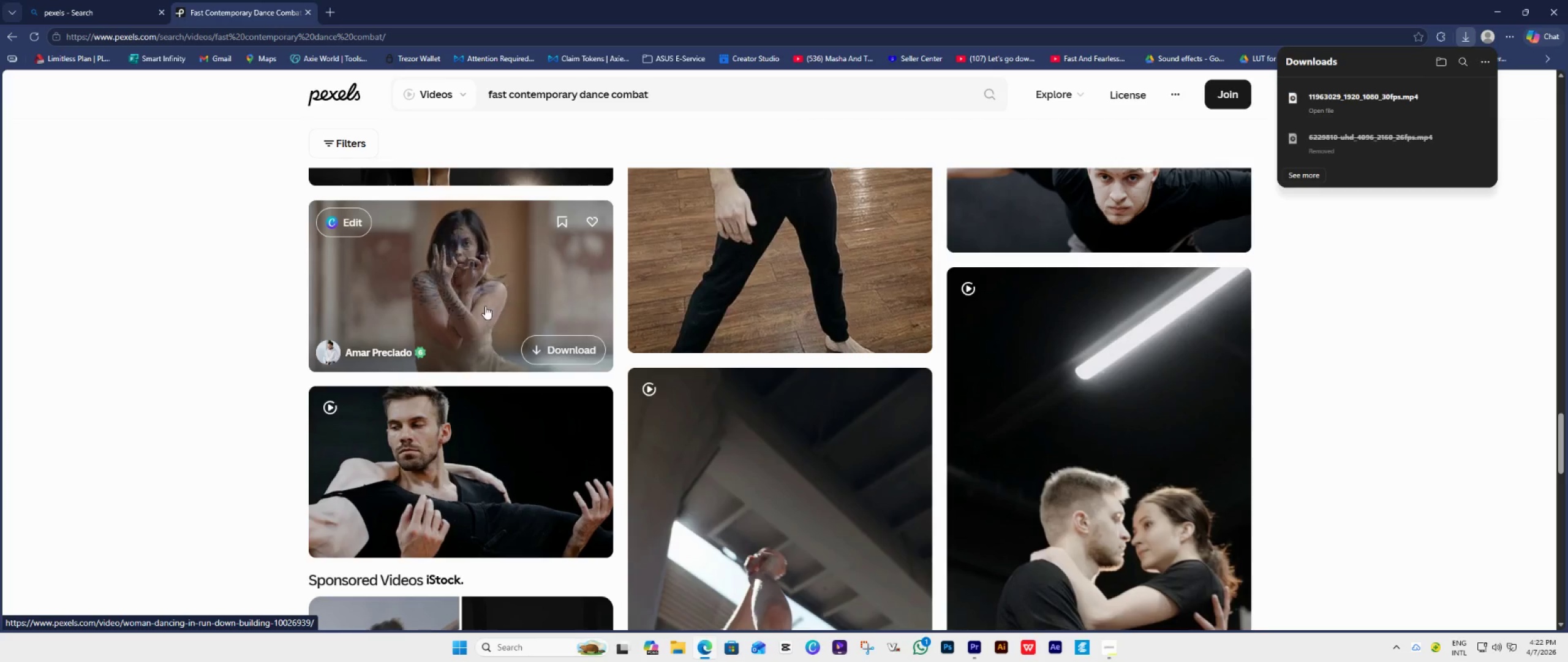 
scroll: coordinate [481, 303], scroll_direction: up, amount: 3.0
 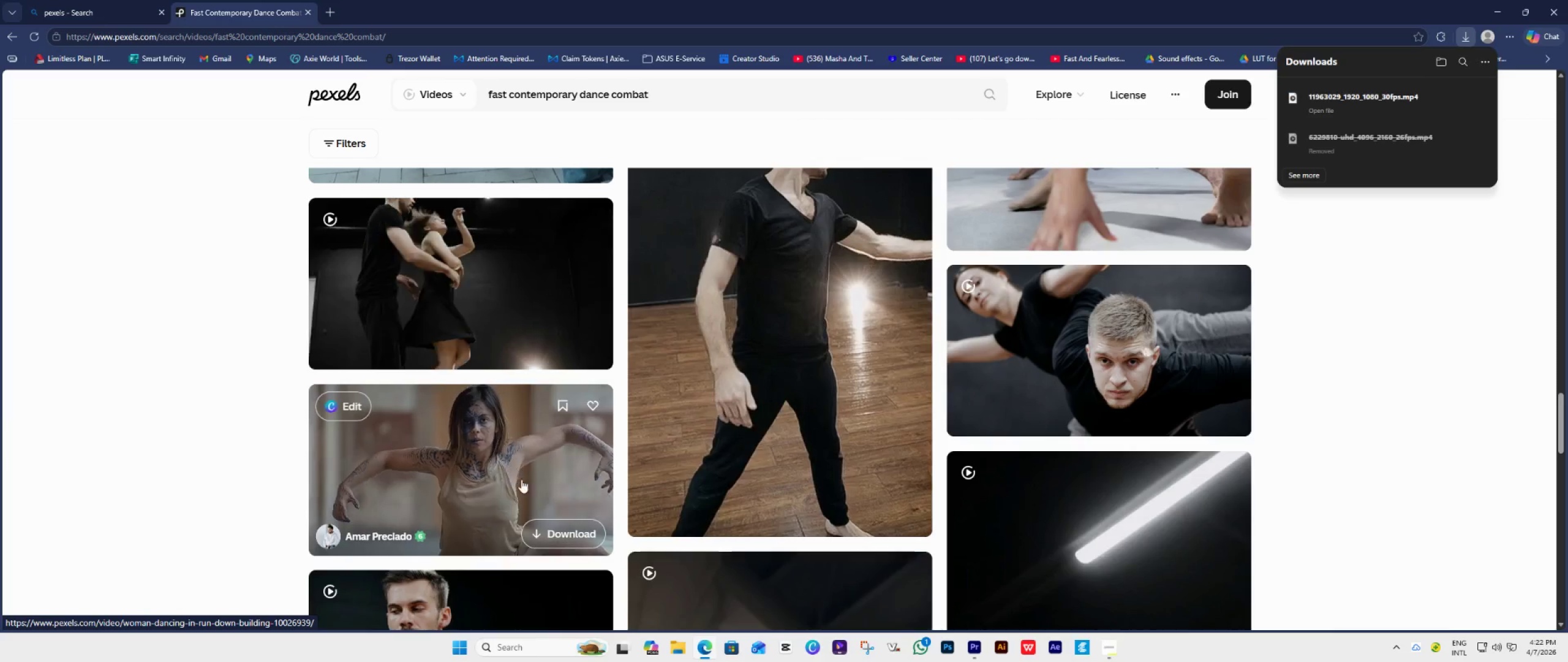 
left_click([570, 536])
 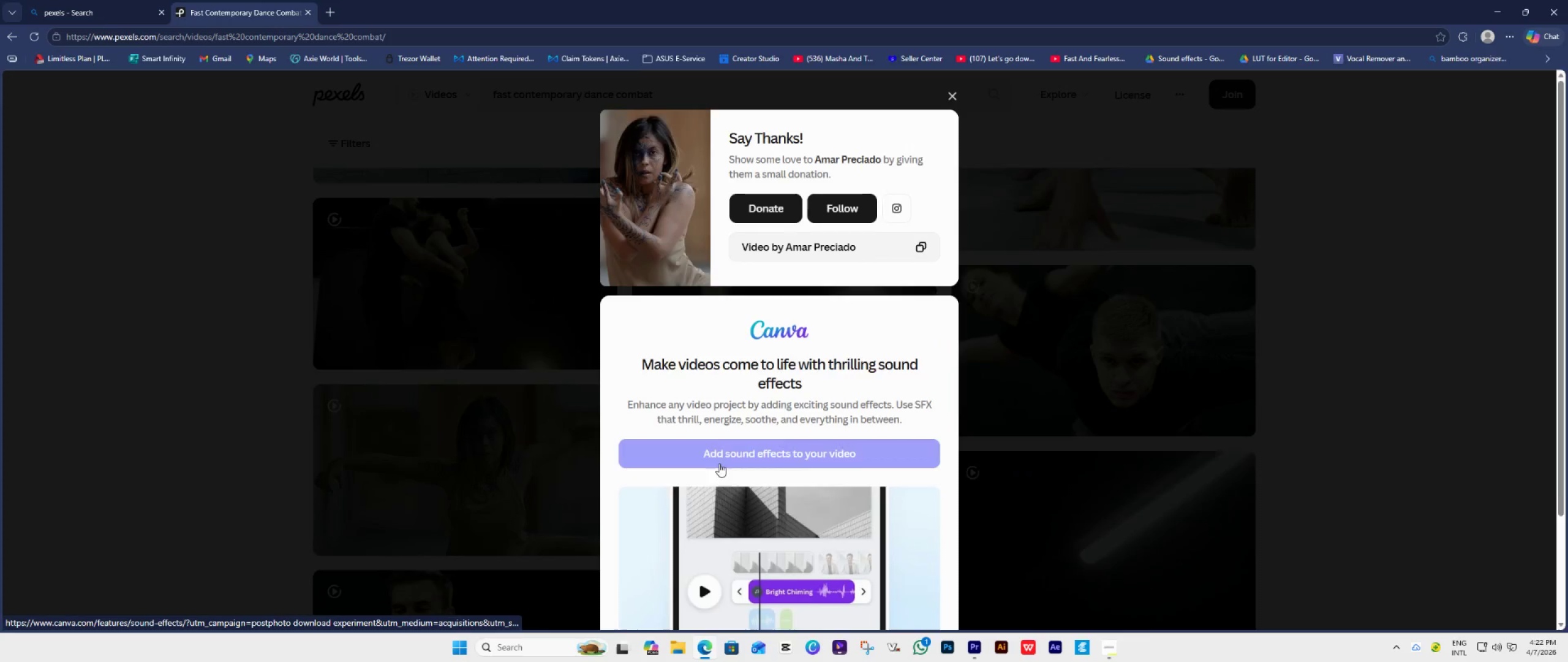 
scroll: coordinate [722, 463], scroll_direction: down, amount: 3.0
 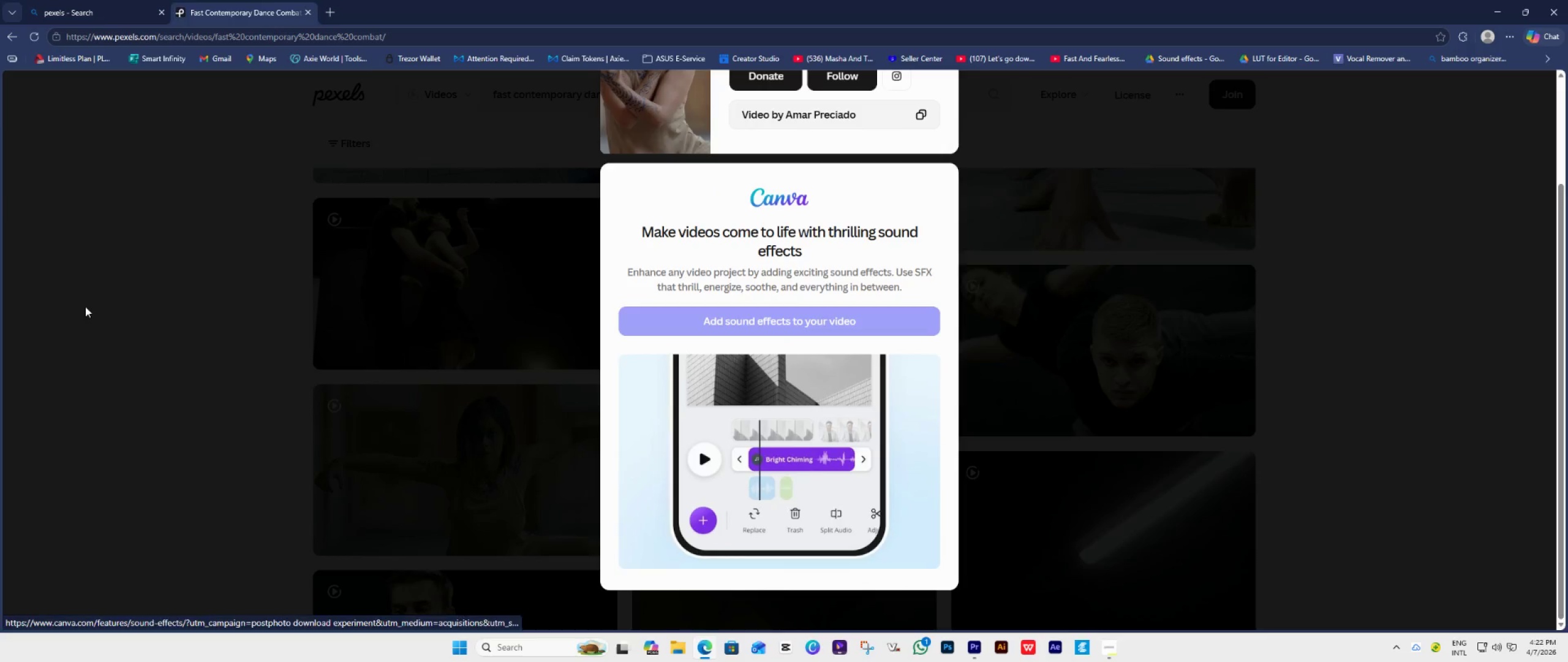 
left_click([76, 305])
 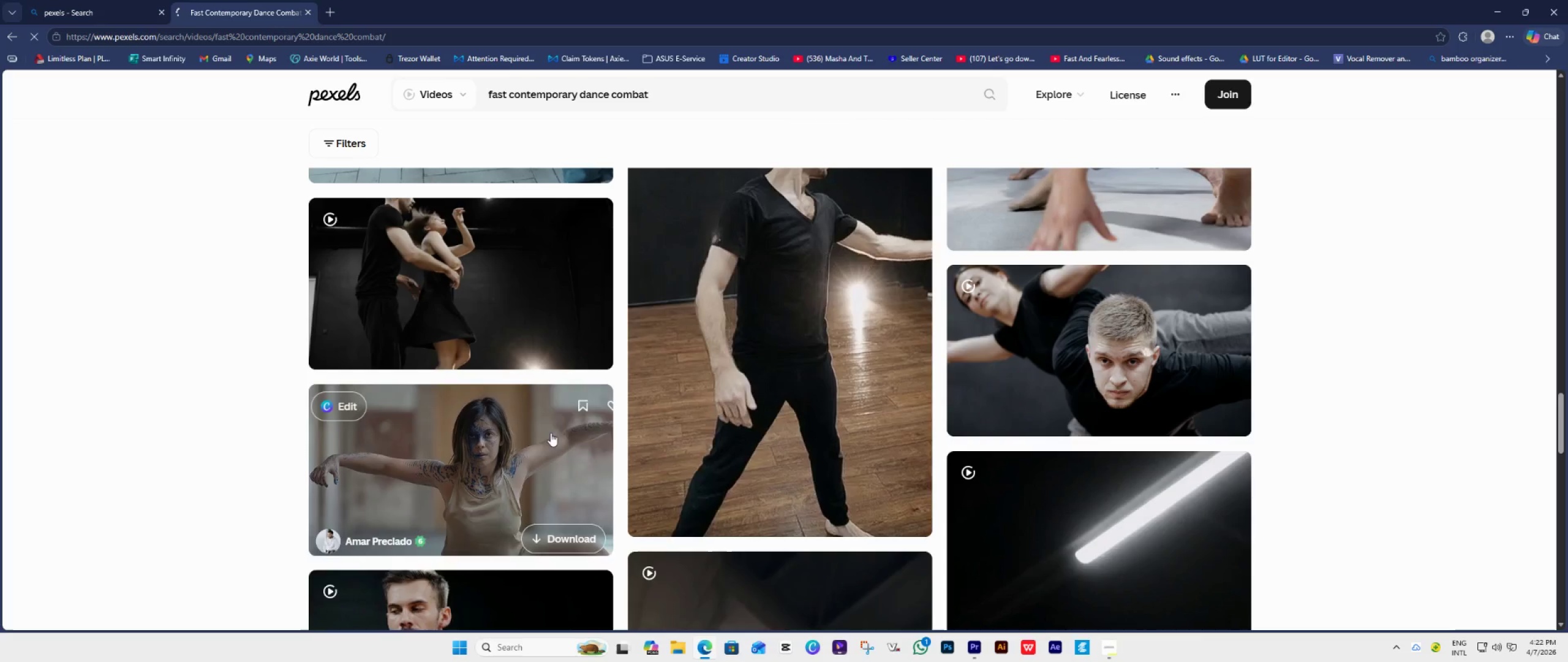 
scroll: coordinate [839, 490], scroll_direction: down, amount: 12.0
 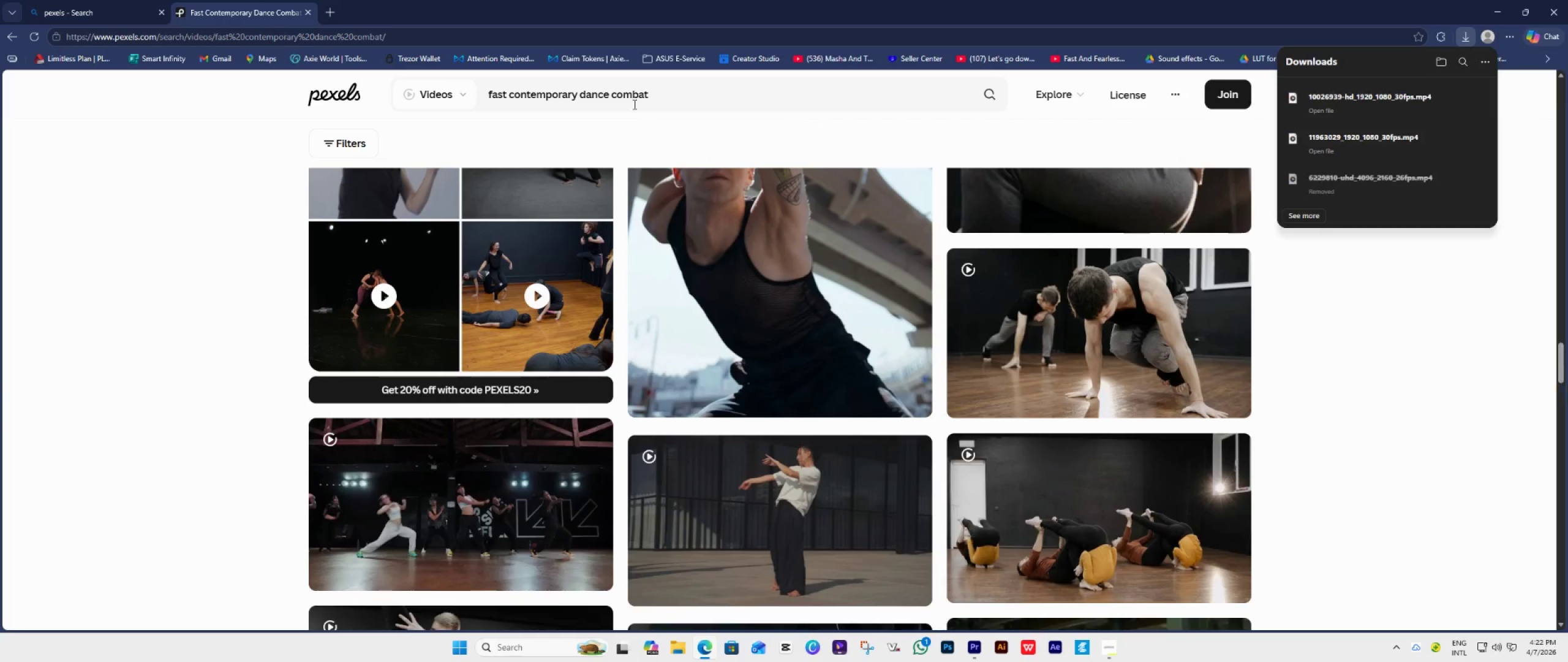 
left_click([609, 97])
 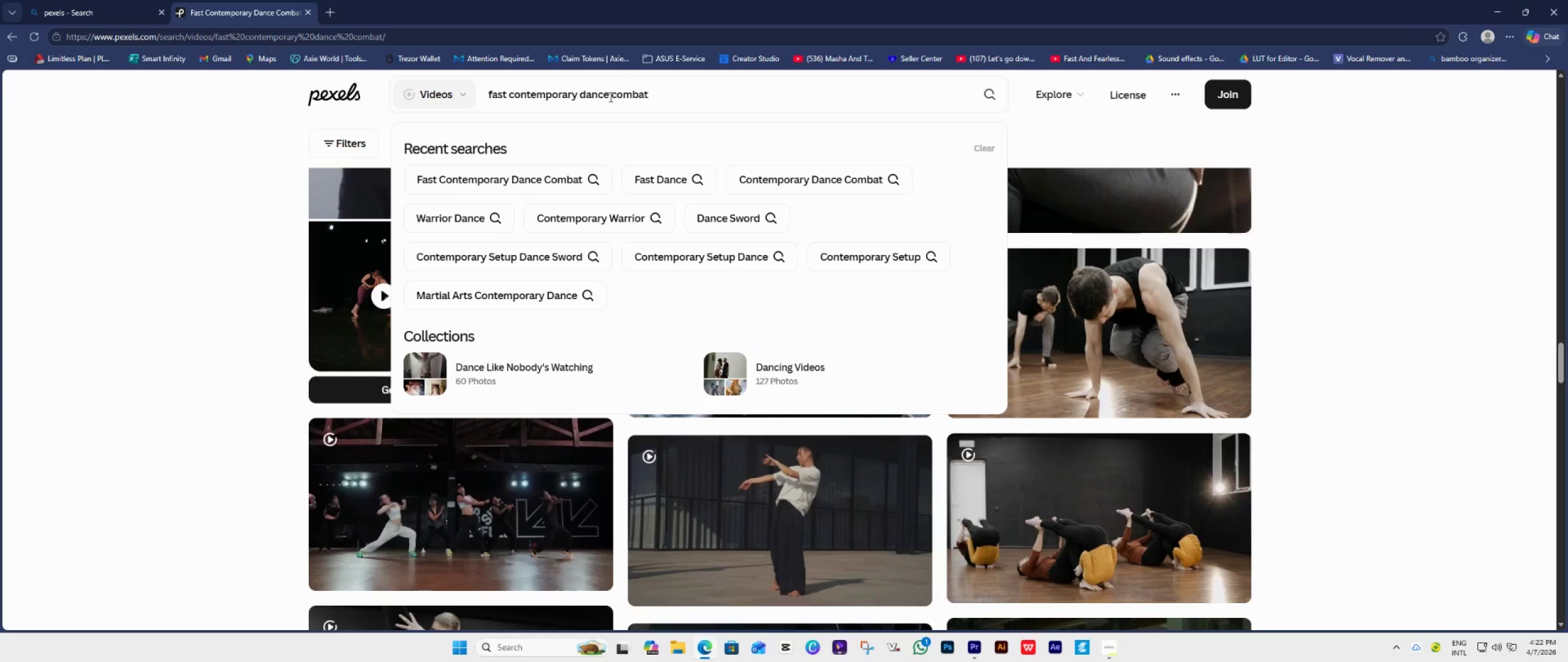 
key(Backspace)
 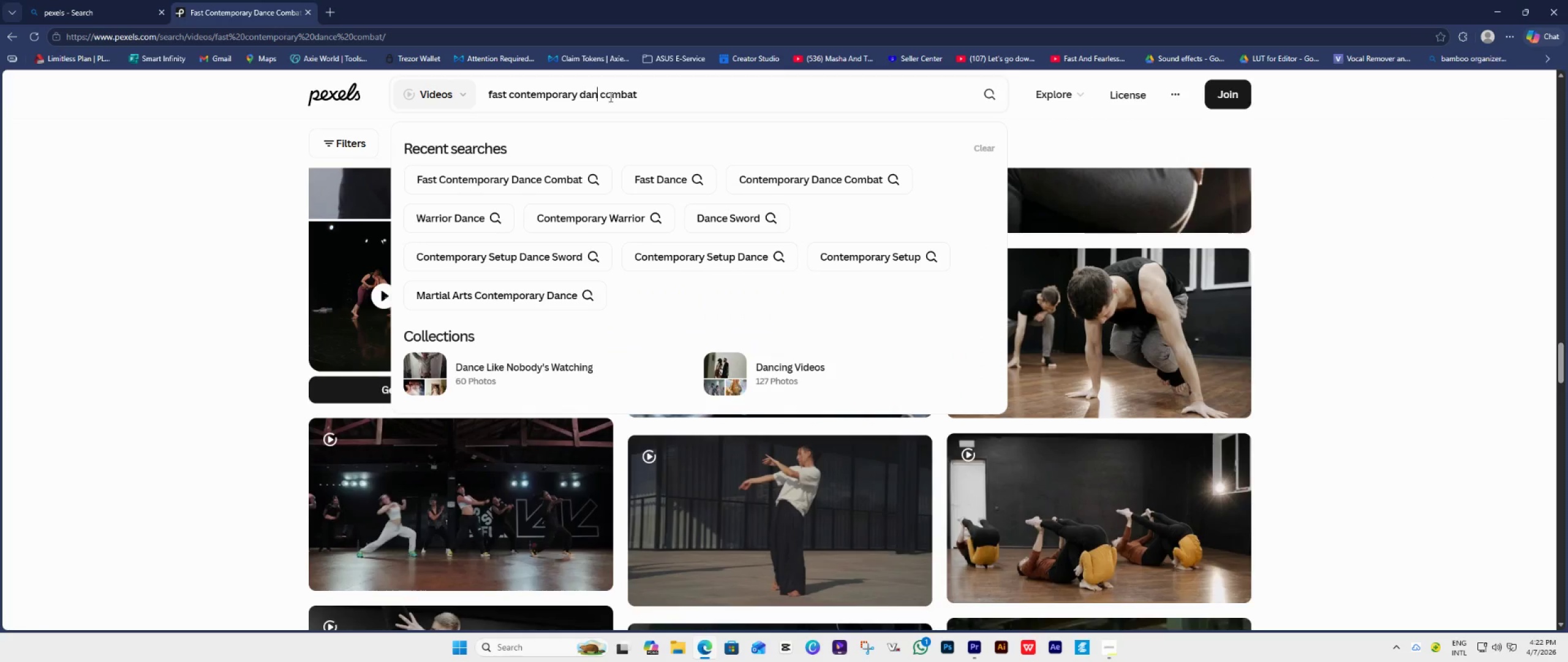 
key(Backspace)
 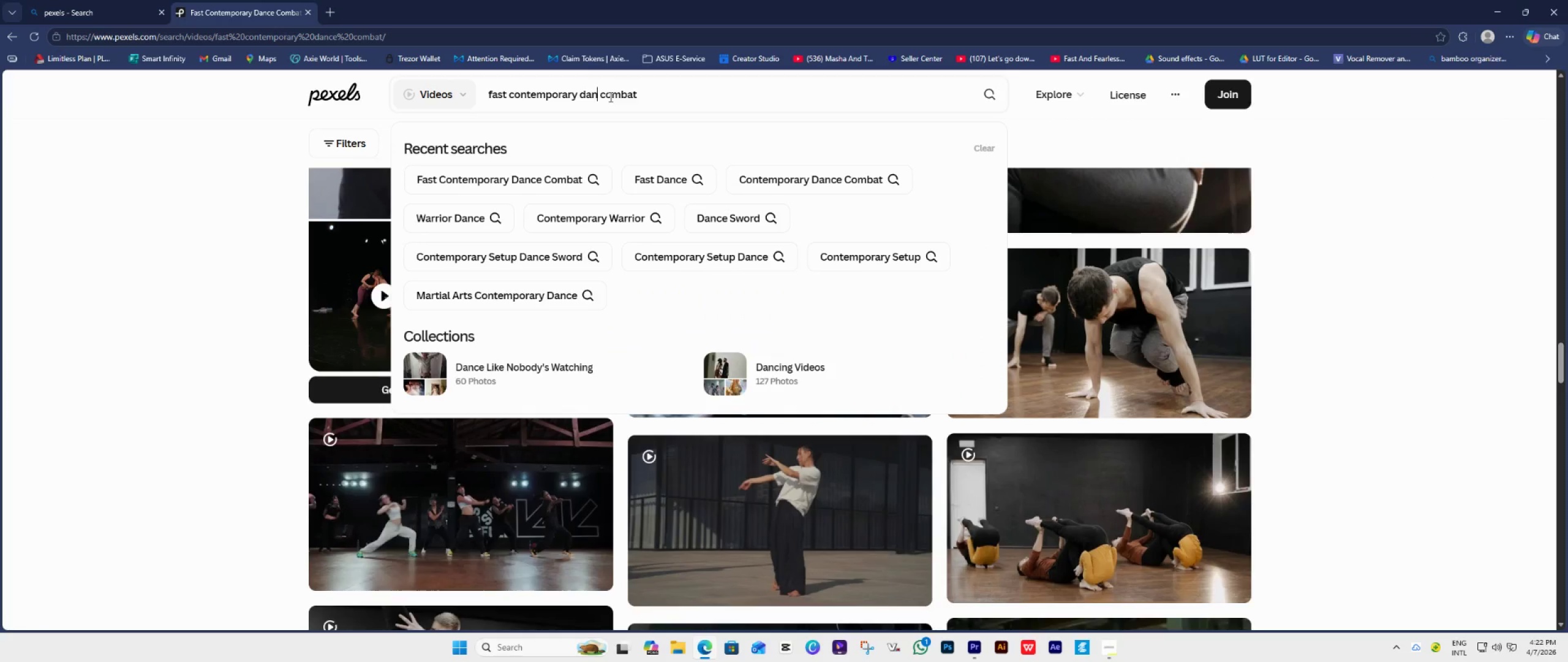 
key(Backspace)
 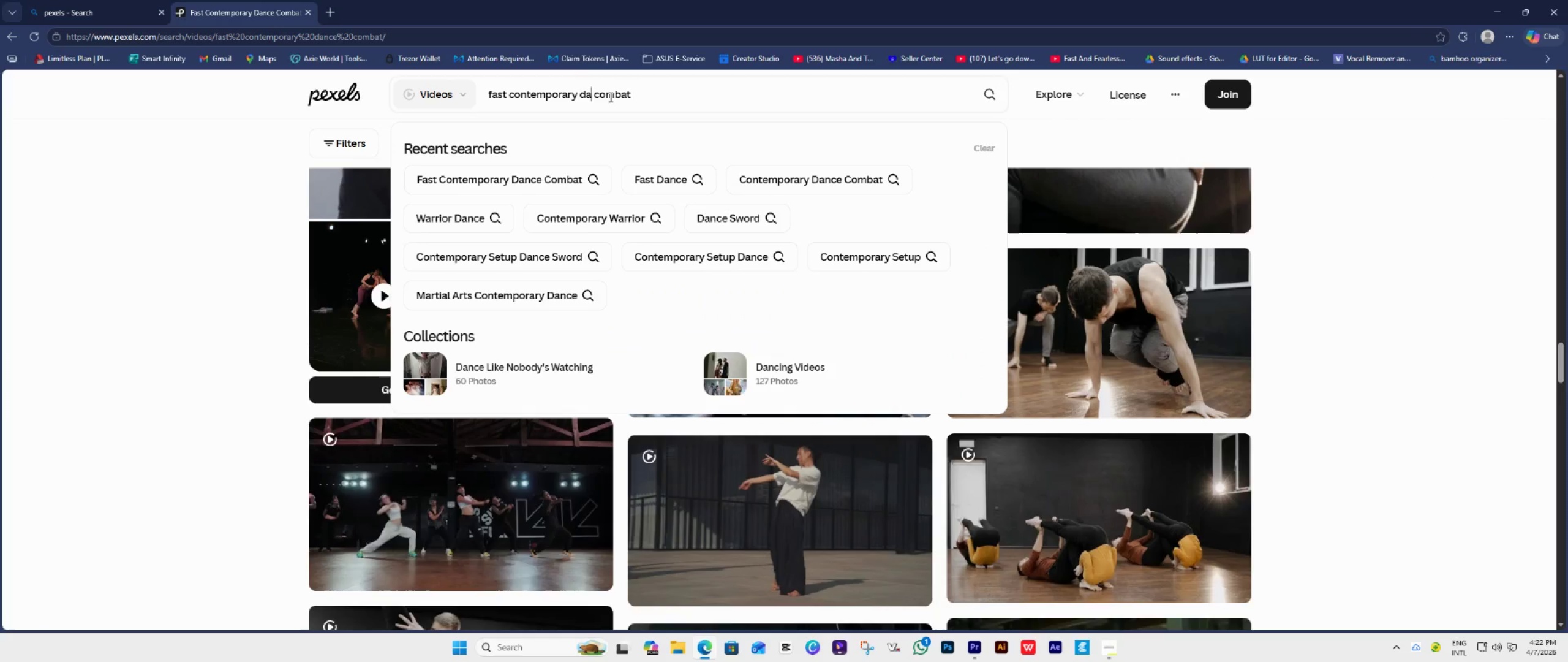 
key(Backspace)
 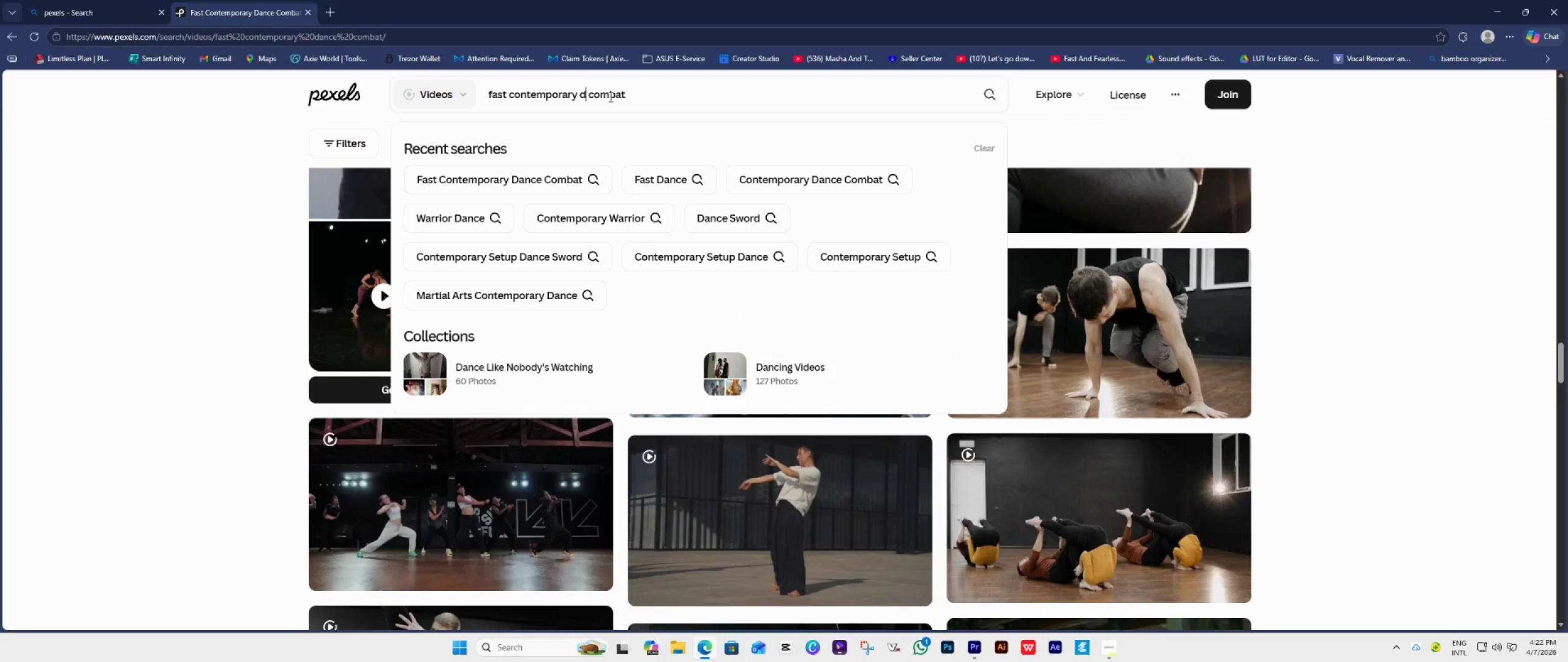 
key(Backspace)
 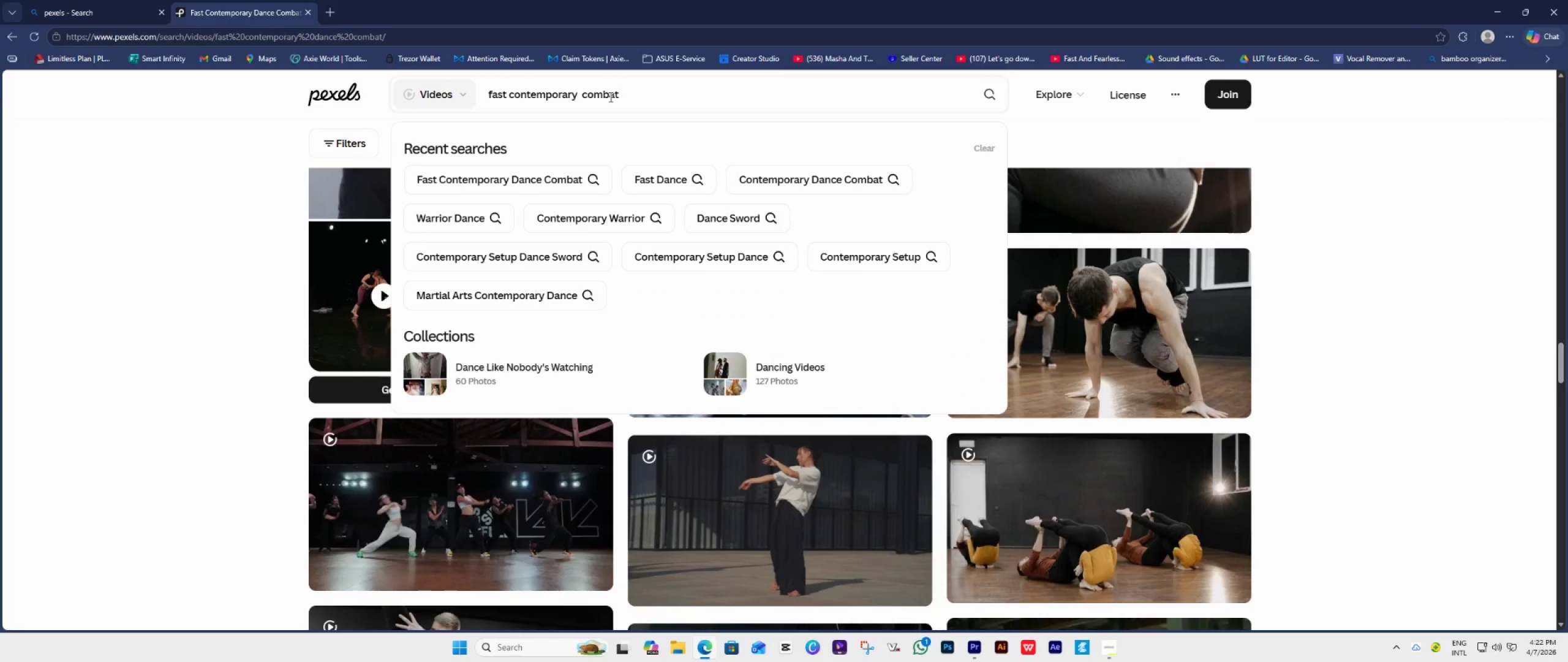 
key(Backspace)
 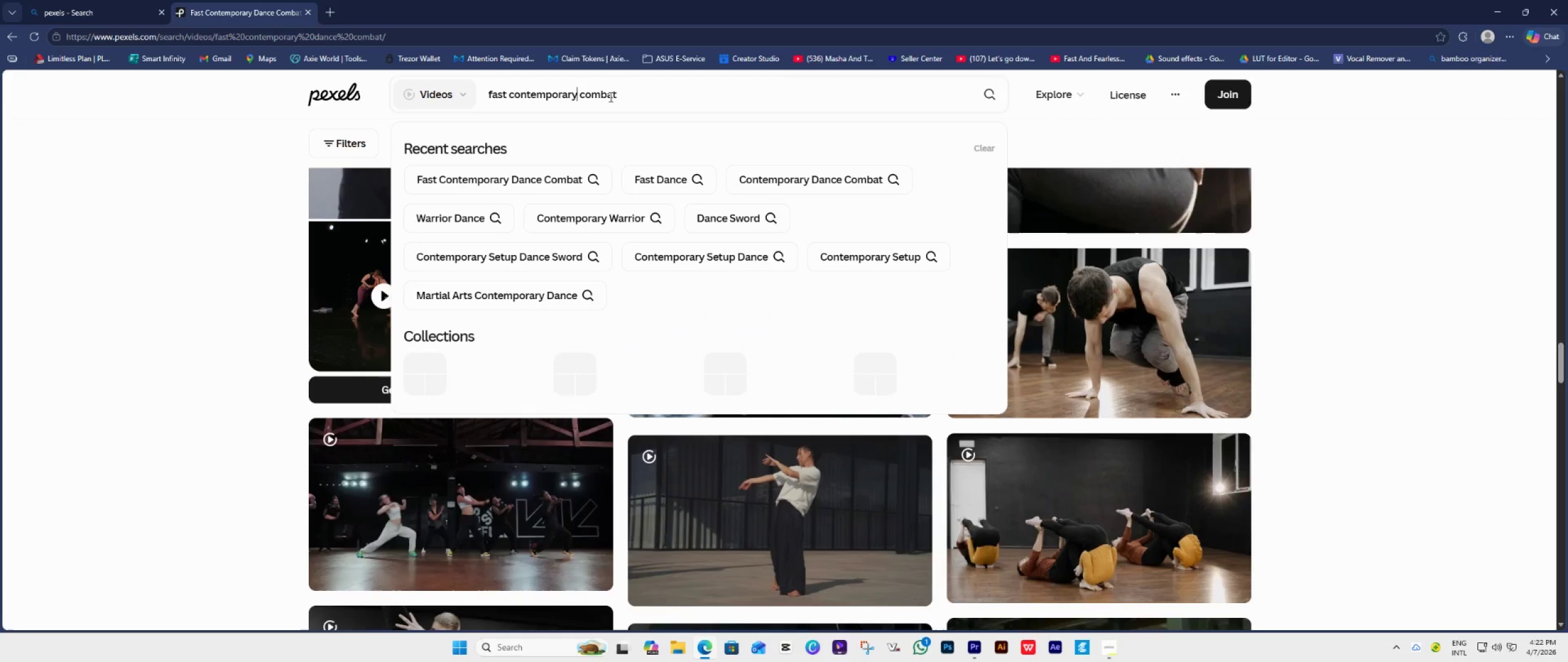 
key(Enter)
 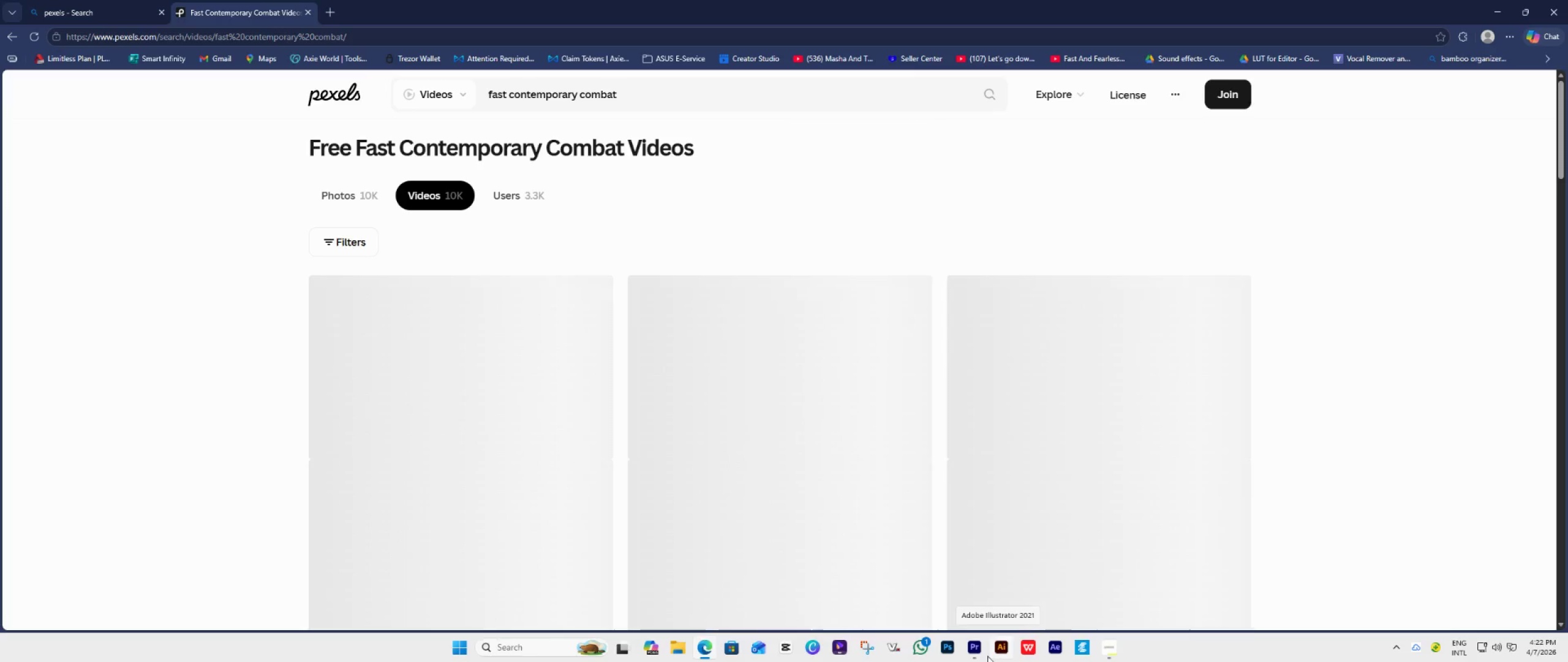 
left_click([969, 651])
 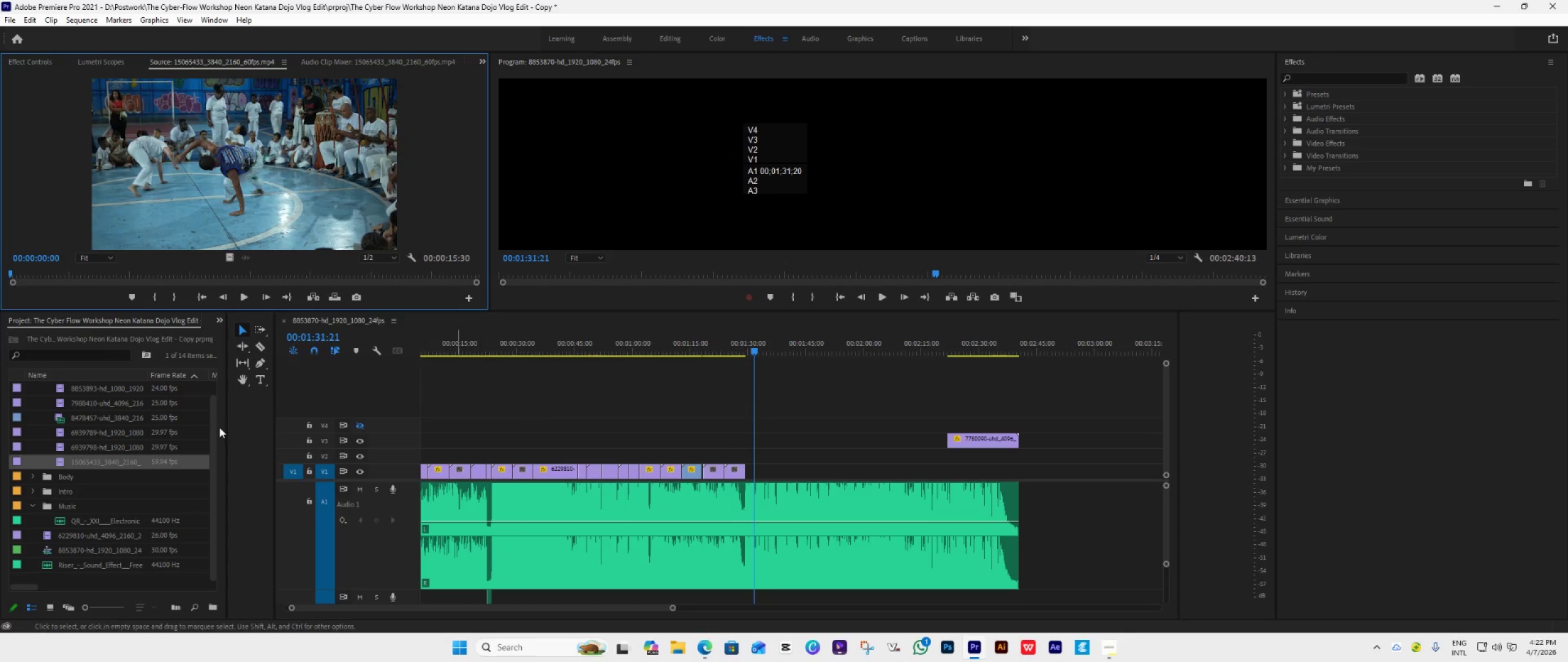 
double_click([36, 421])
 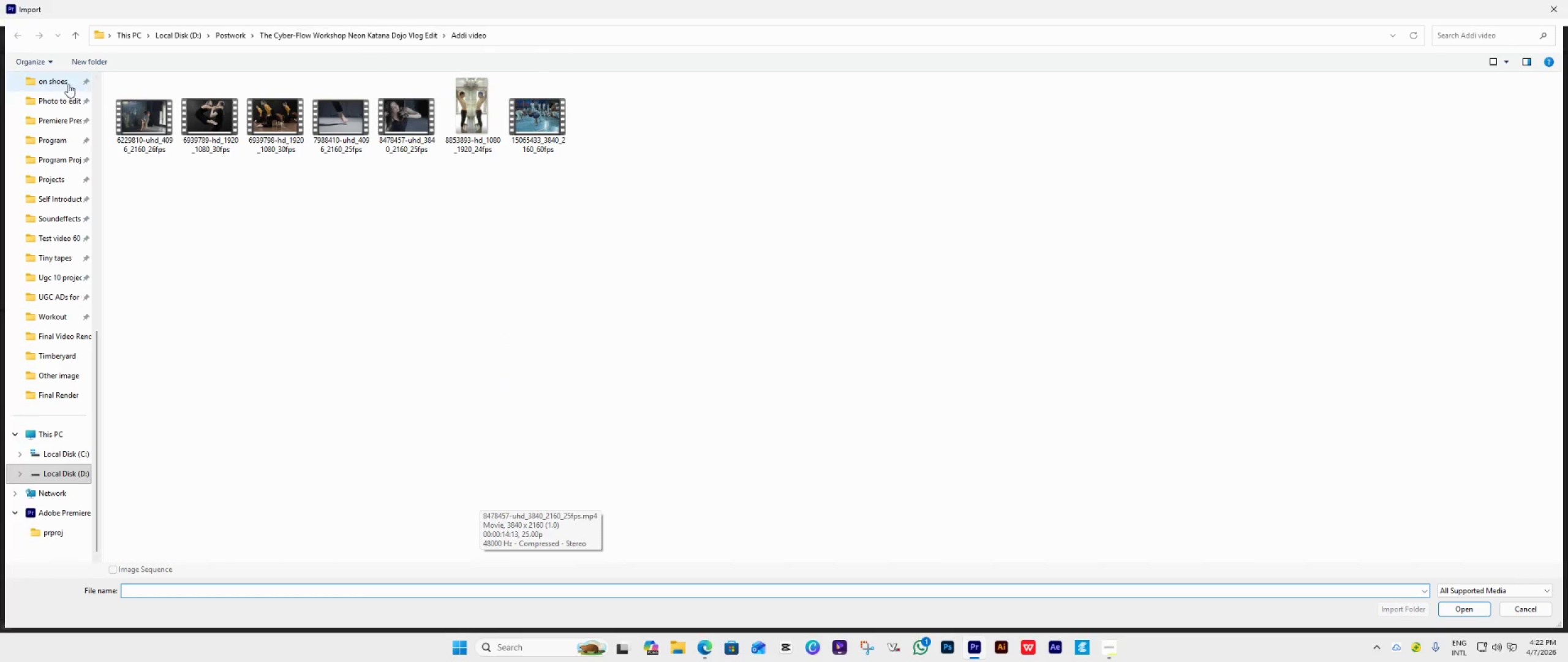 
scroll: coordinate [38, 112], scroll_direction: up, amount: 12.0
 